 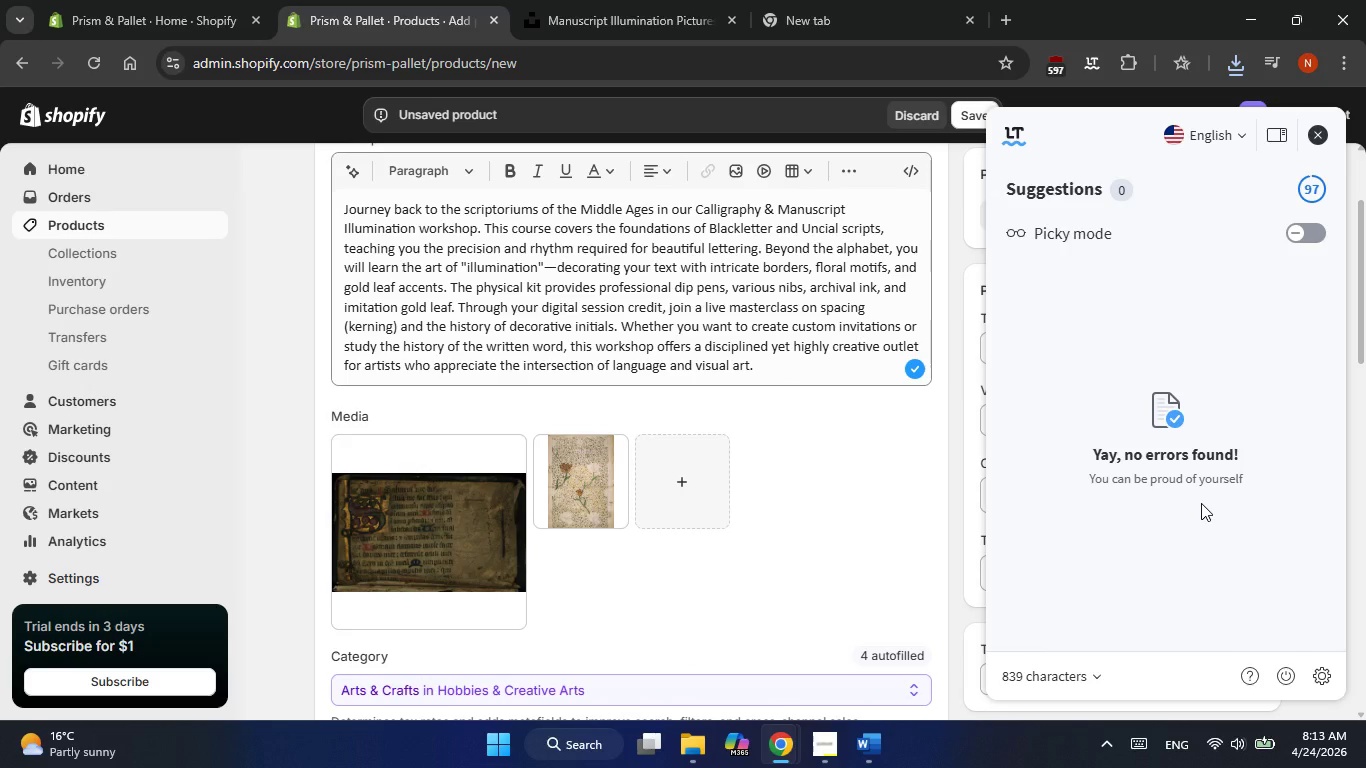 
left_click([542, 449])
 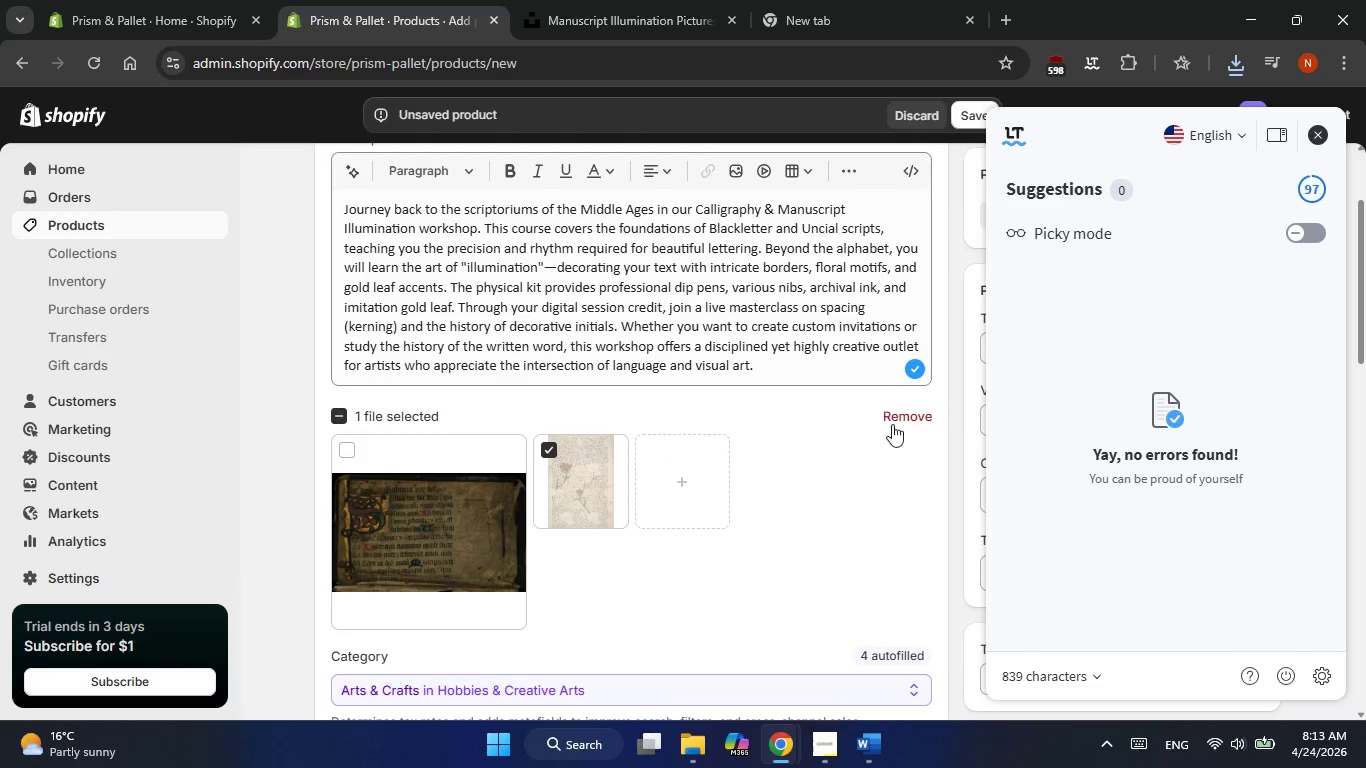 
left_click([902, 415])
 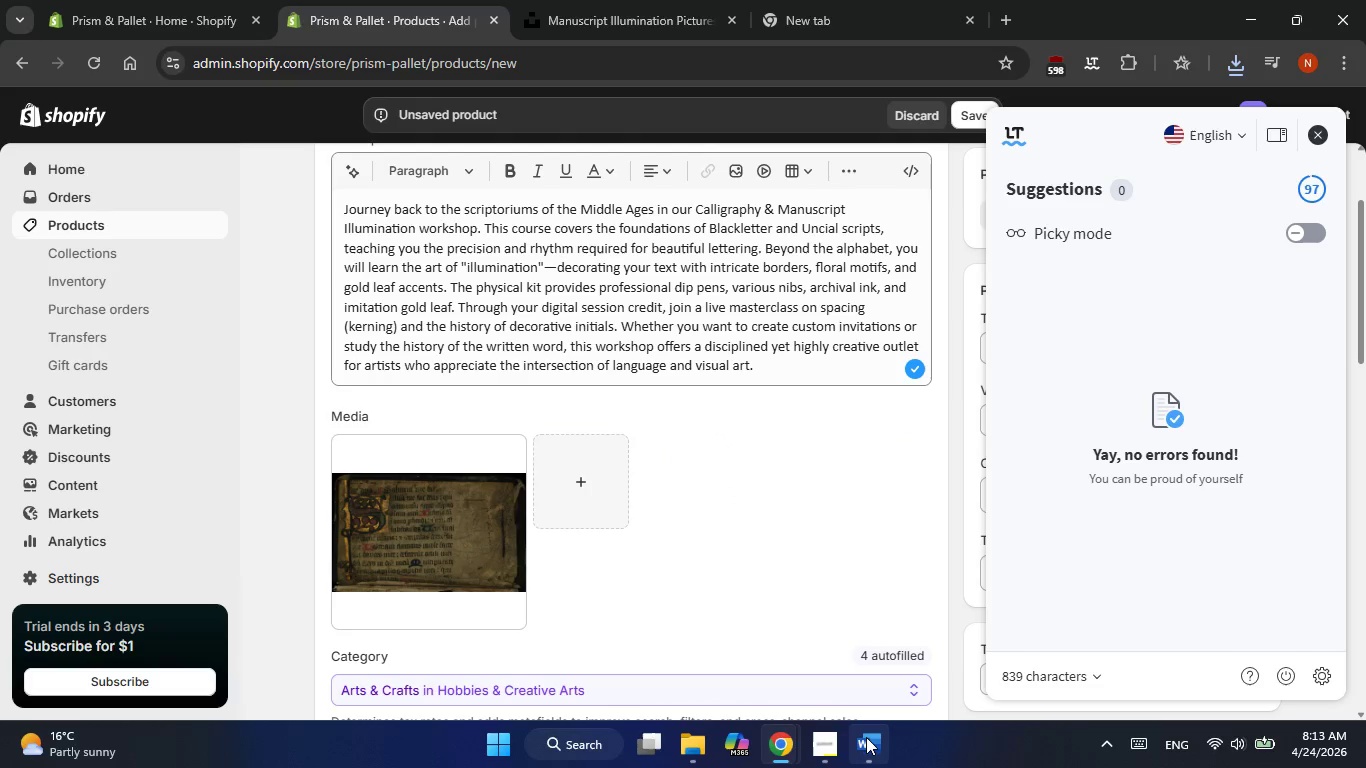 
left_click([867, 737])
 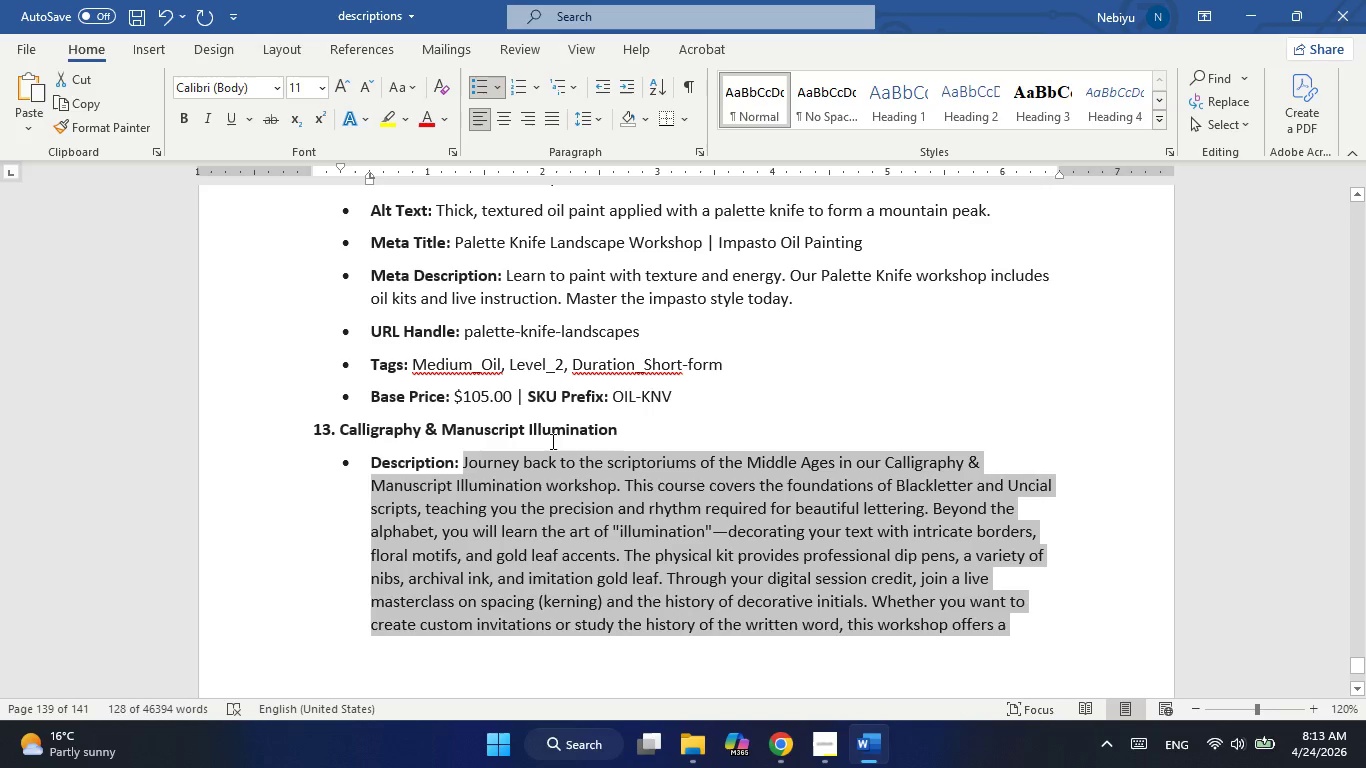 
scroll: coordinate [543, 462], scroll_direction: down, amount: 5.0
 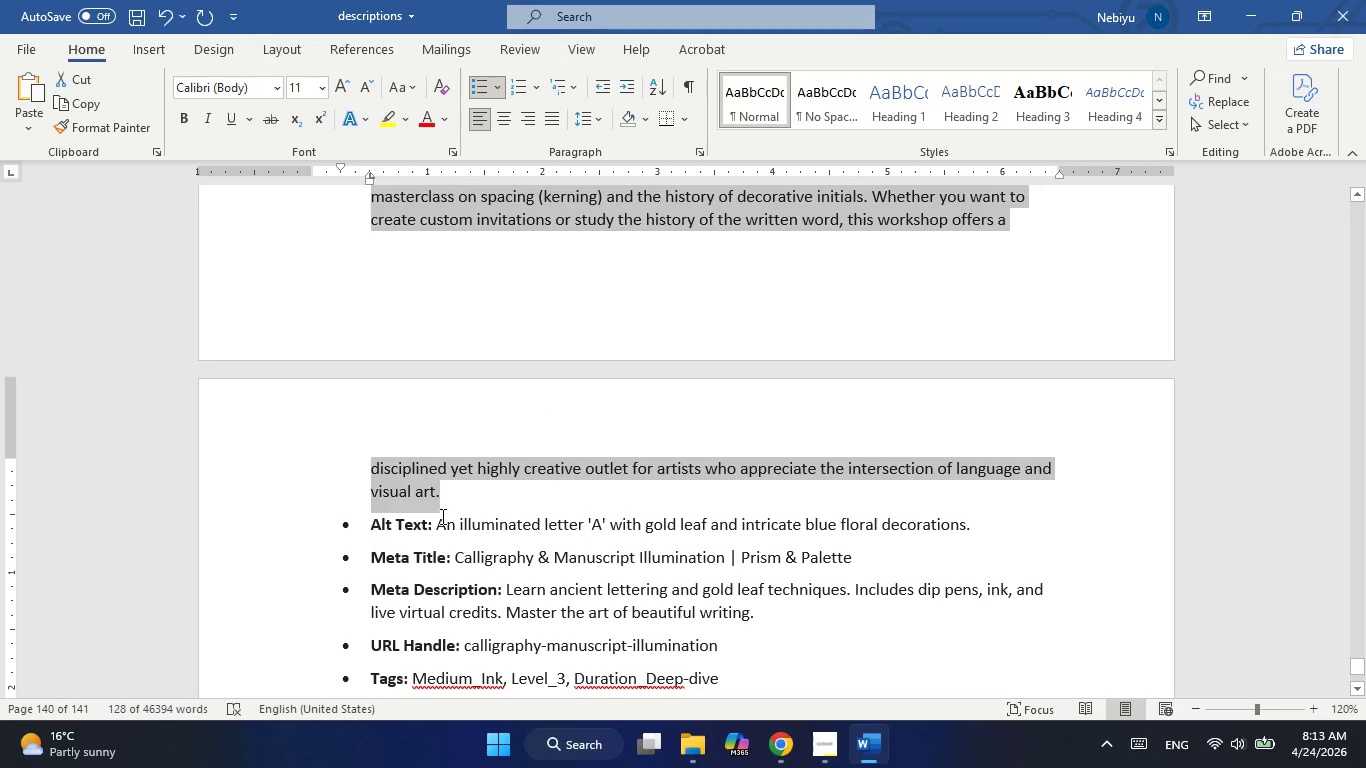 
left_click_drag(start_coordinate=[441, 516], to_coordinate=[982, 517])
 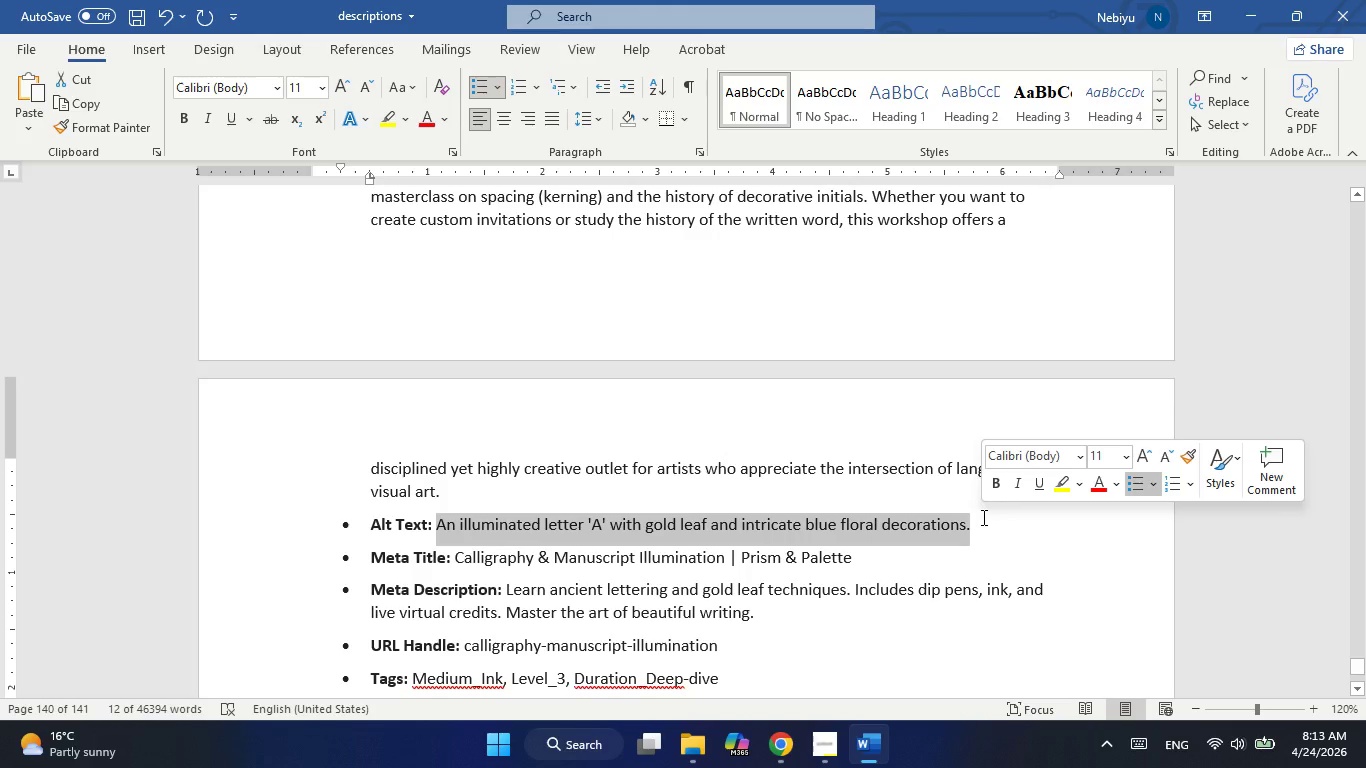 
key(Control+ControlLeft)
 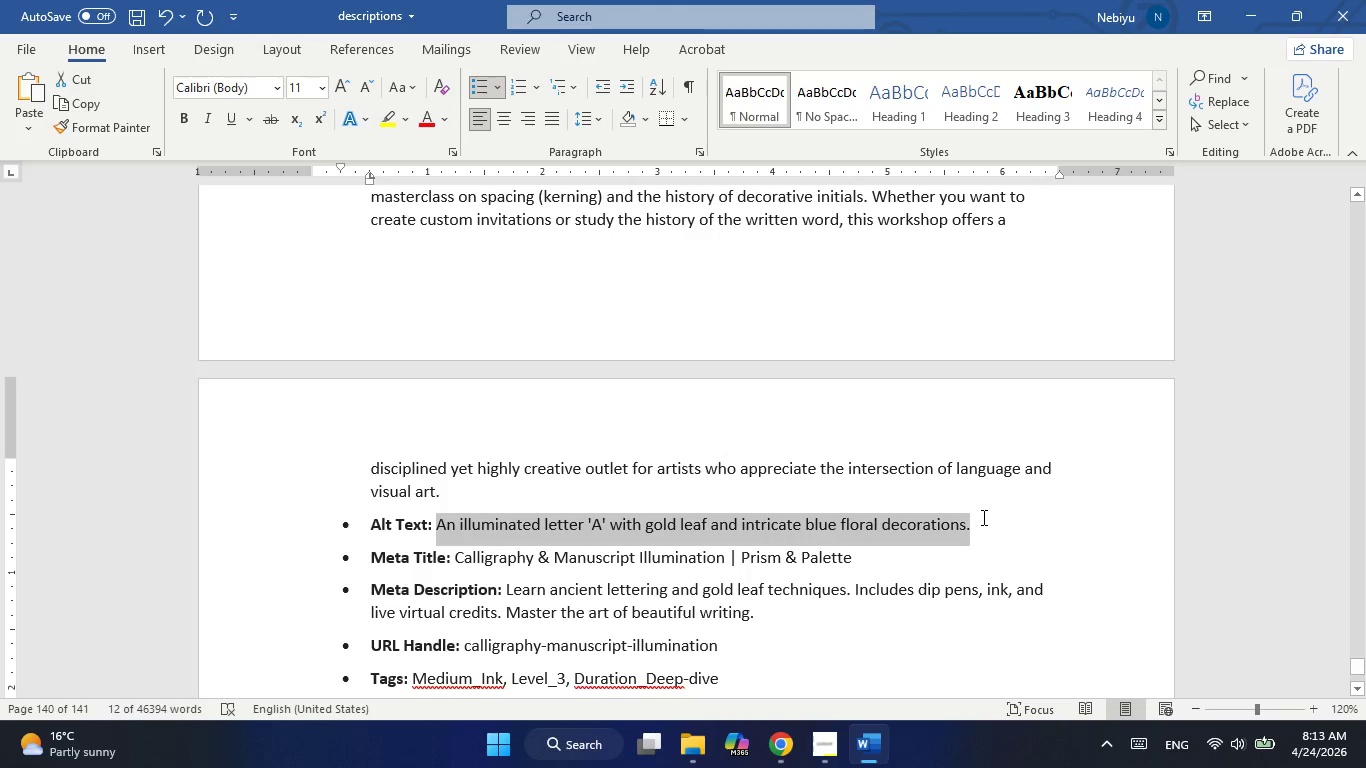 
key(Control+C)
 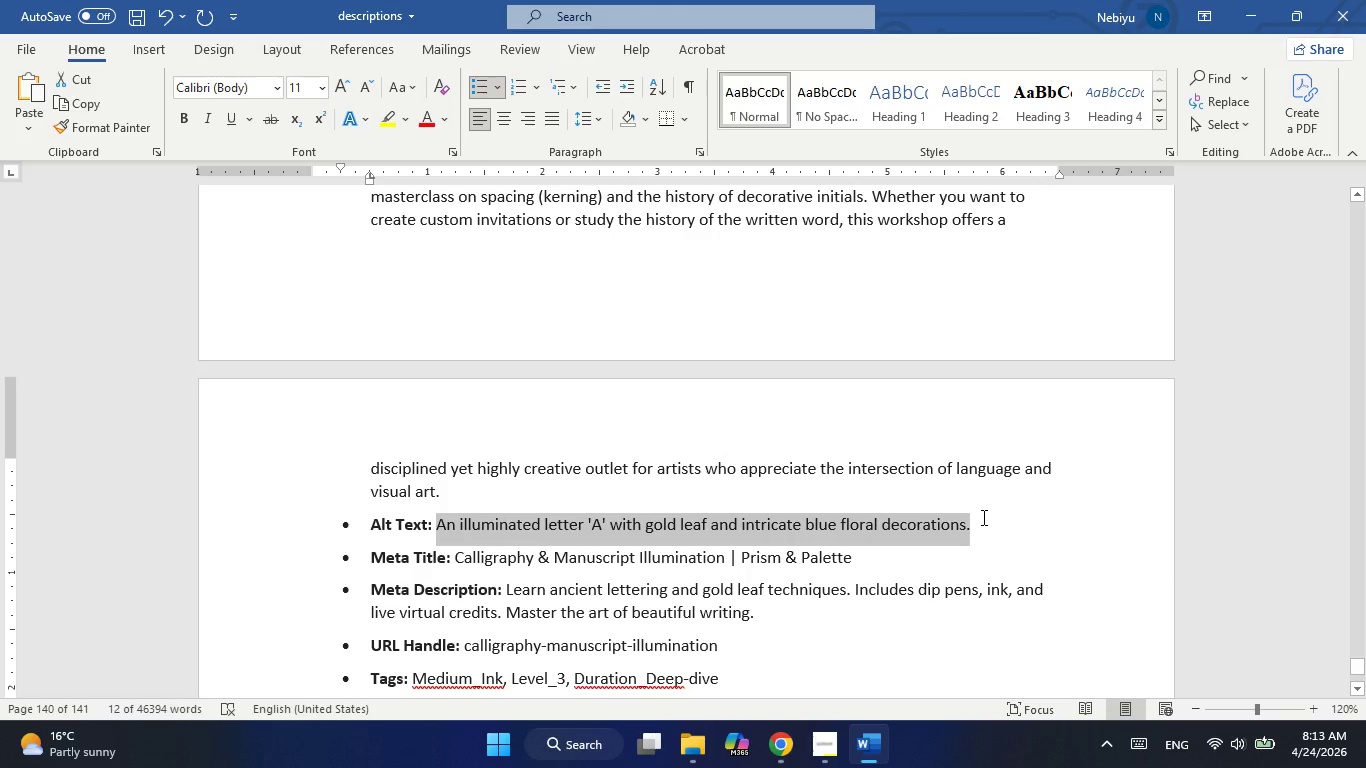 
key(Alt+Tab)
 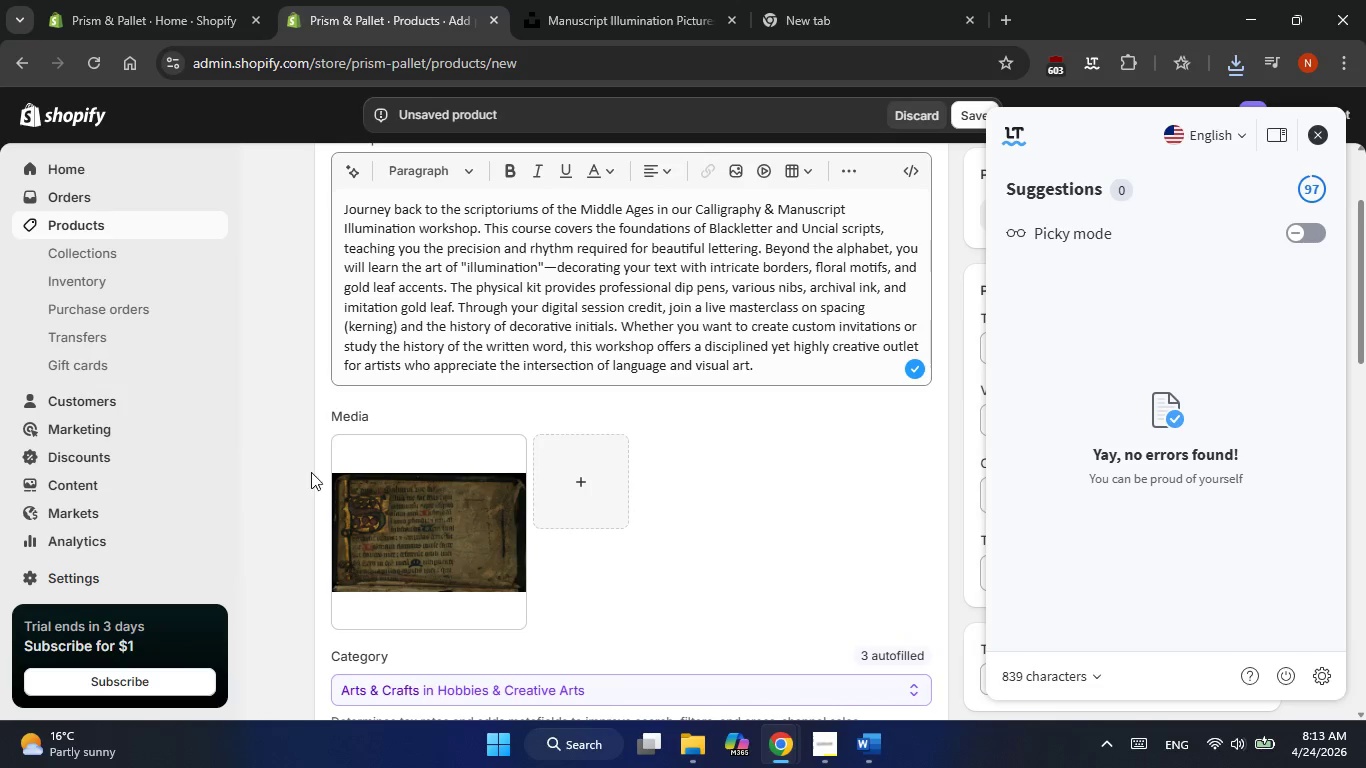 
left_click([429, 479])
 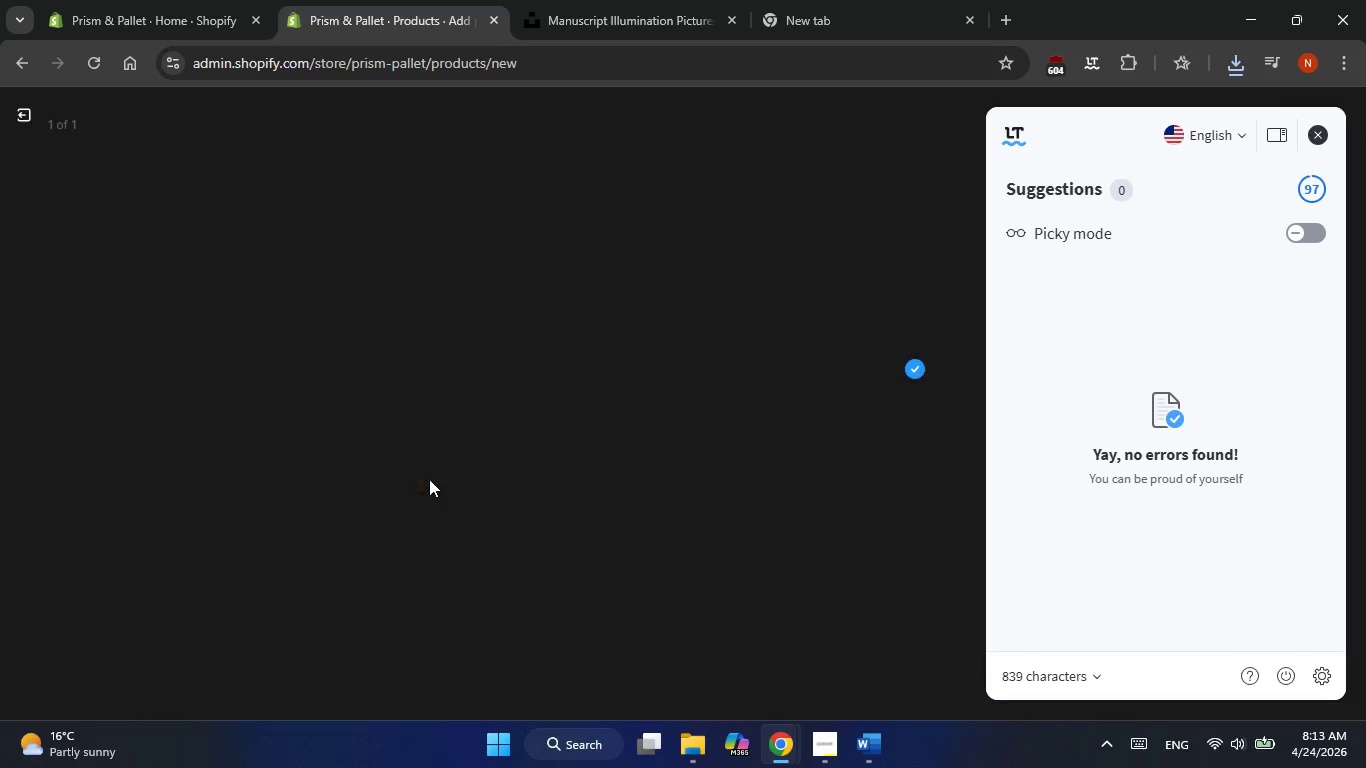 
right_click([429, 479])
 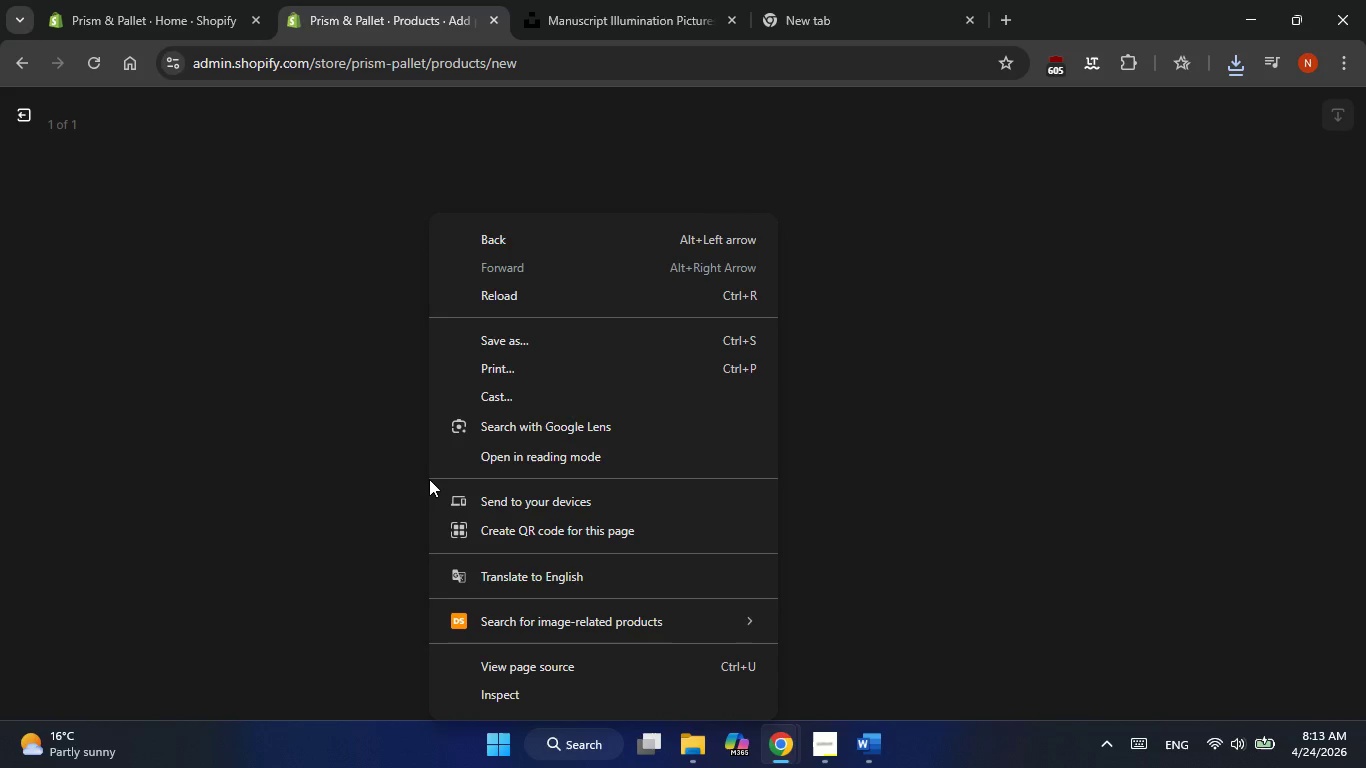 
double_click([429, 479])
 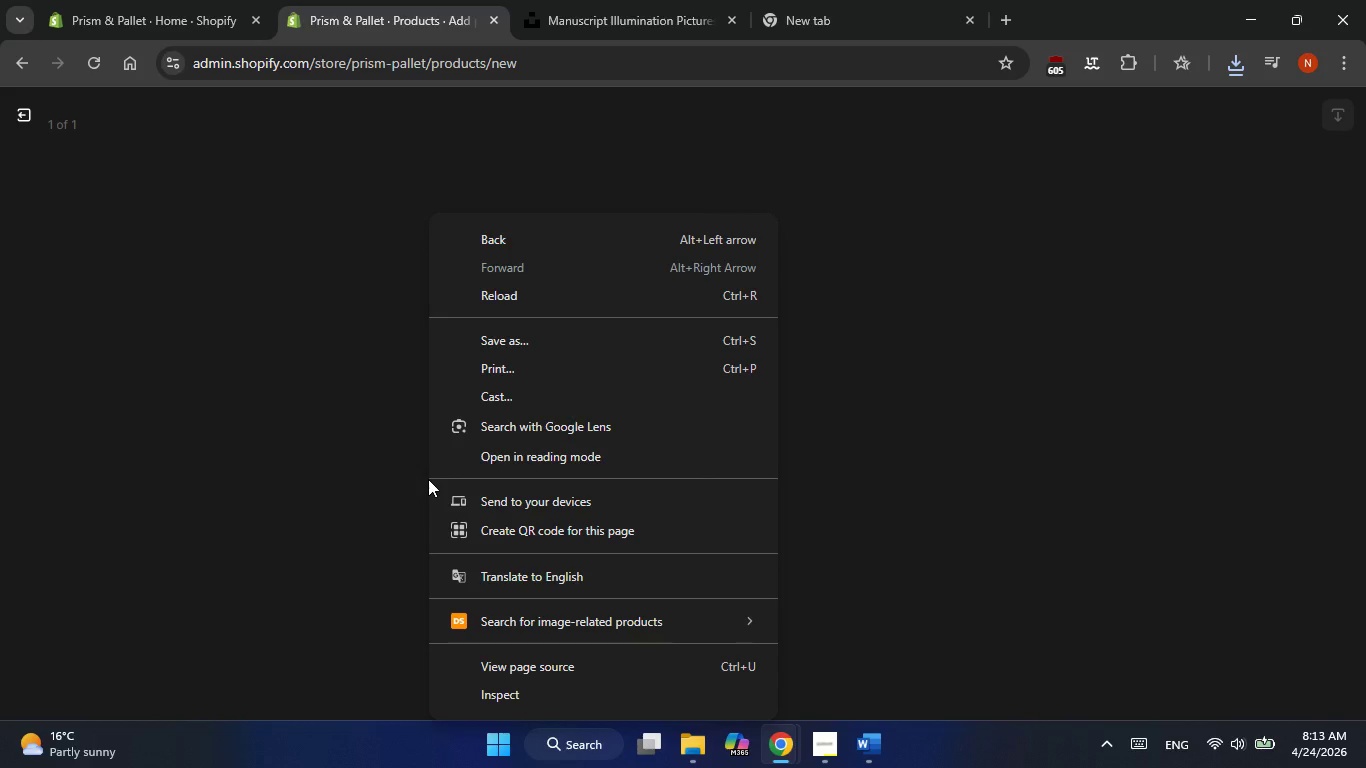 
left_click([428, 479])
 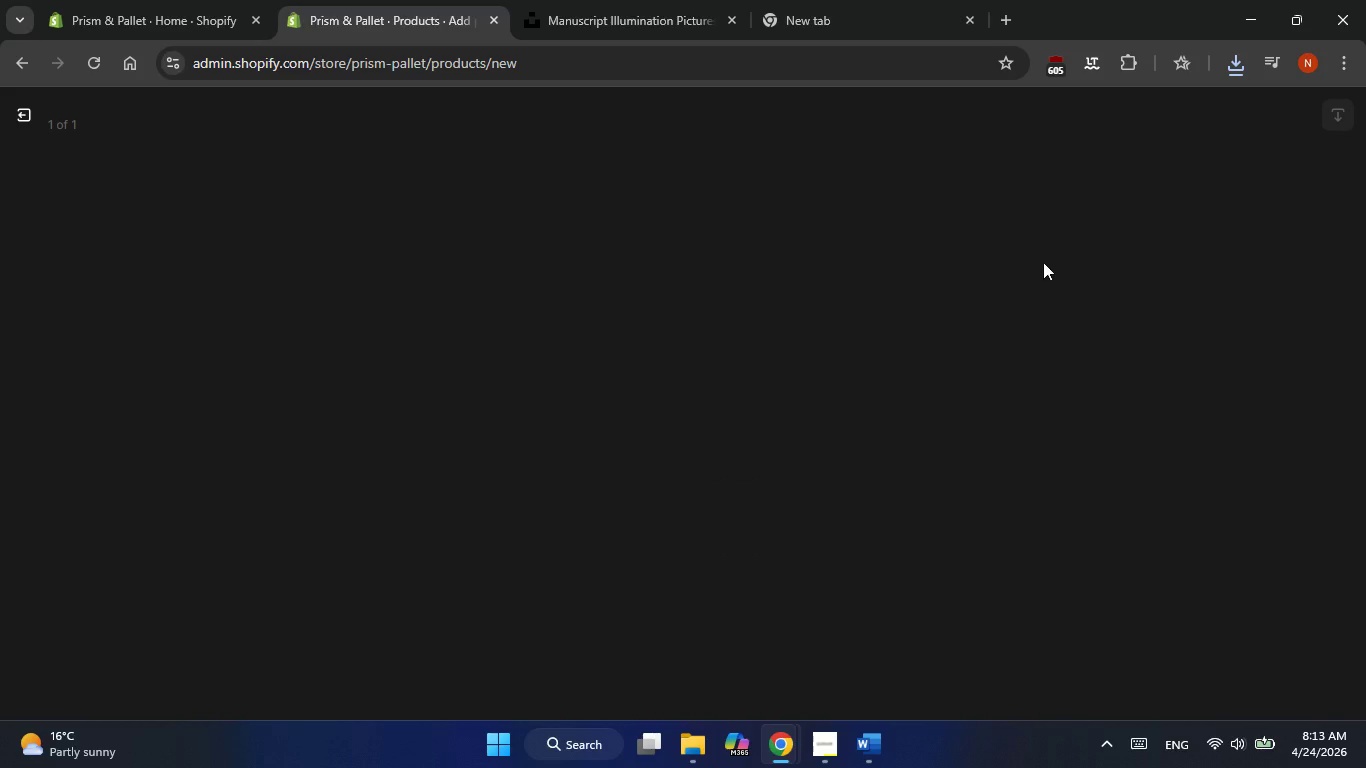 
mouse_move([1159, 315])
 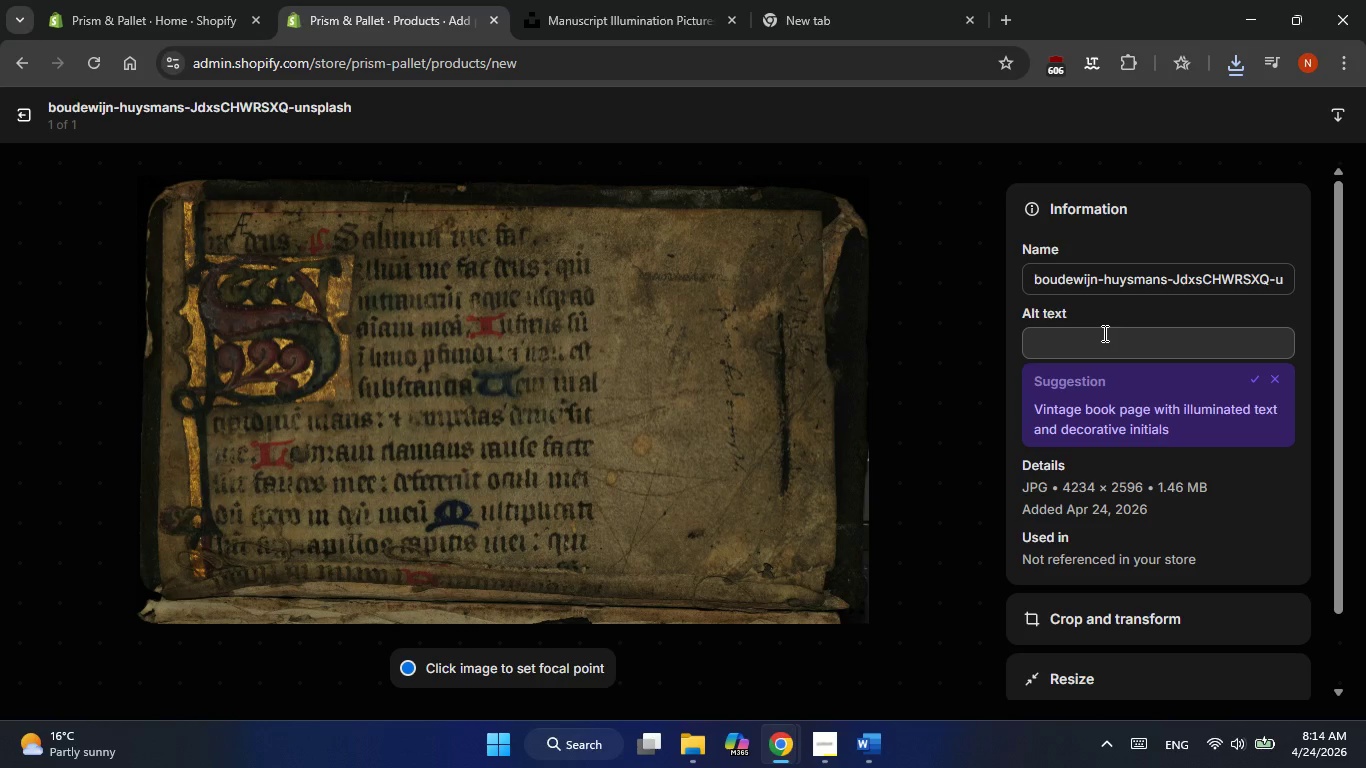 
left_click([1103, 333])
 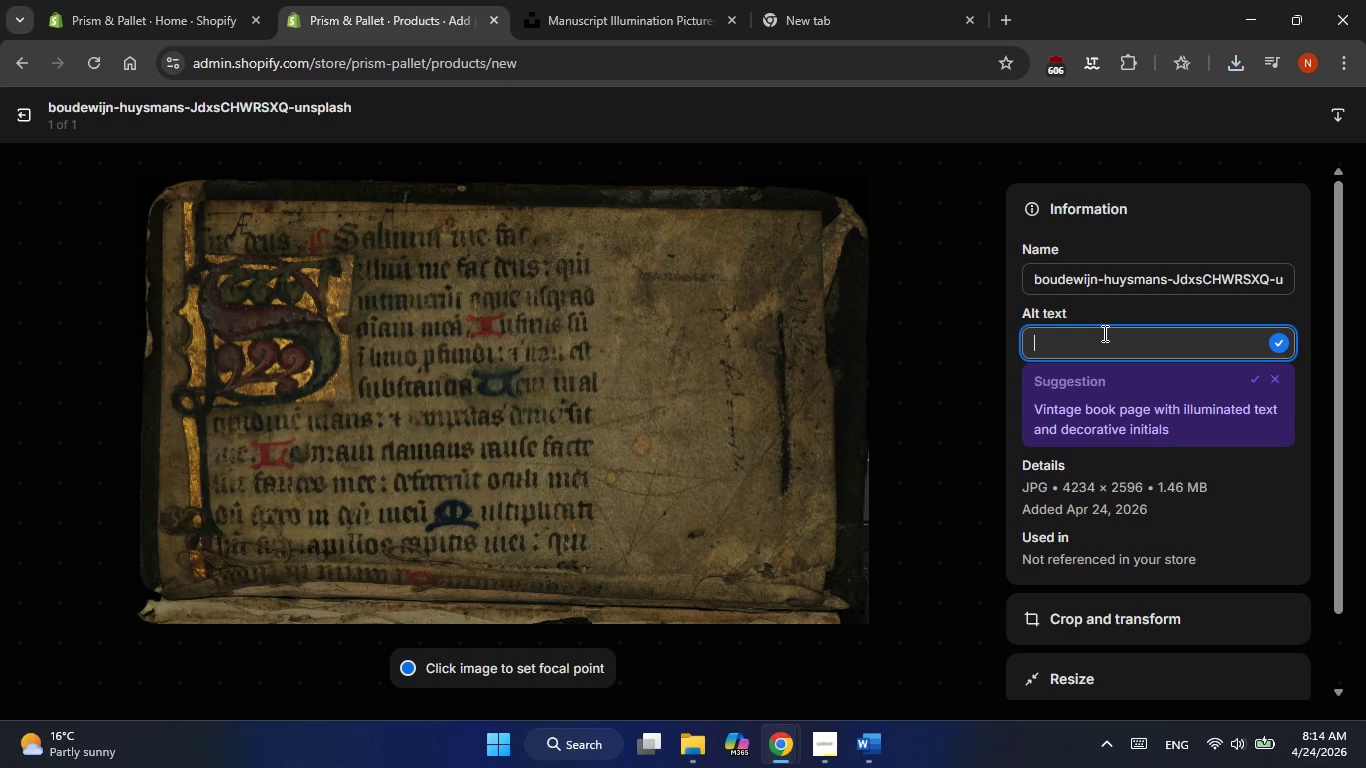 
key(Control+C)
 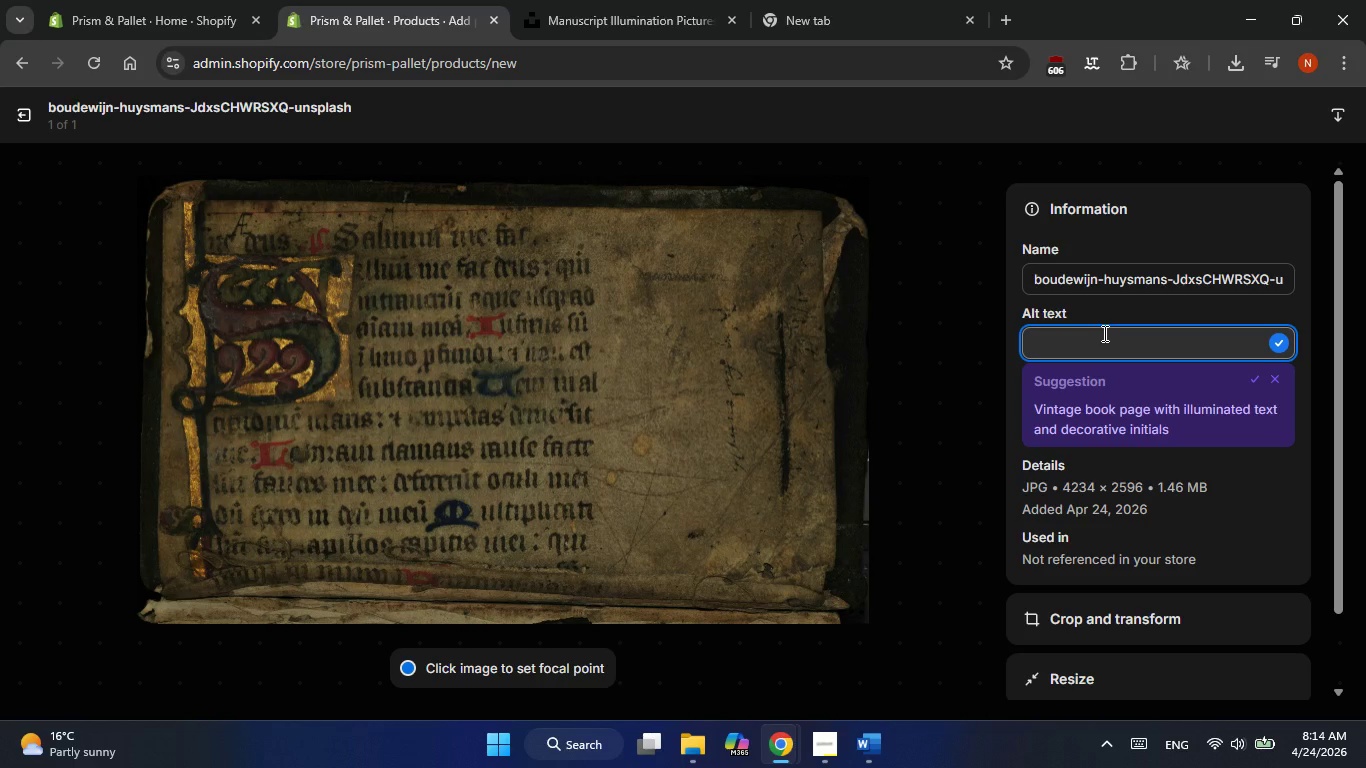 
key(Control+V)
 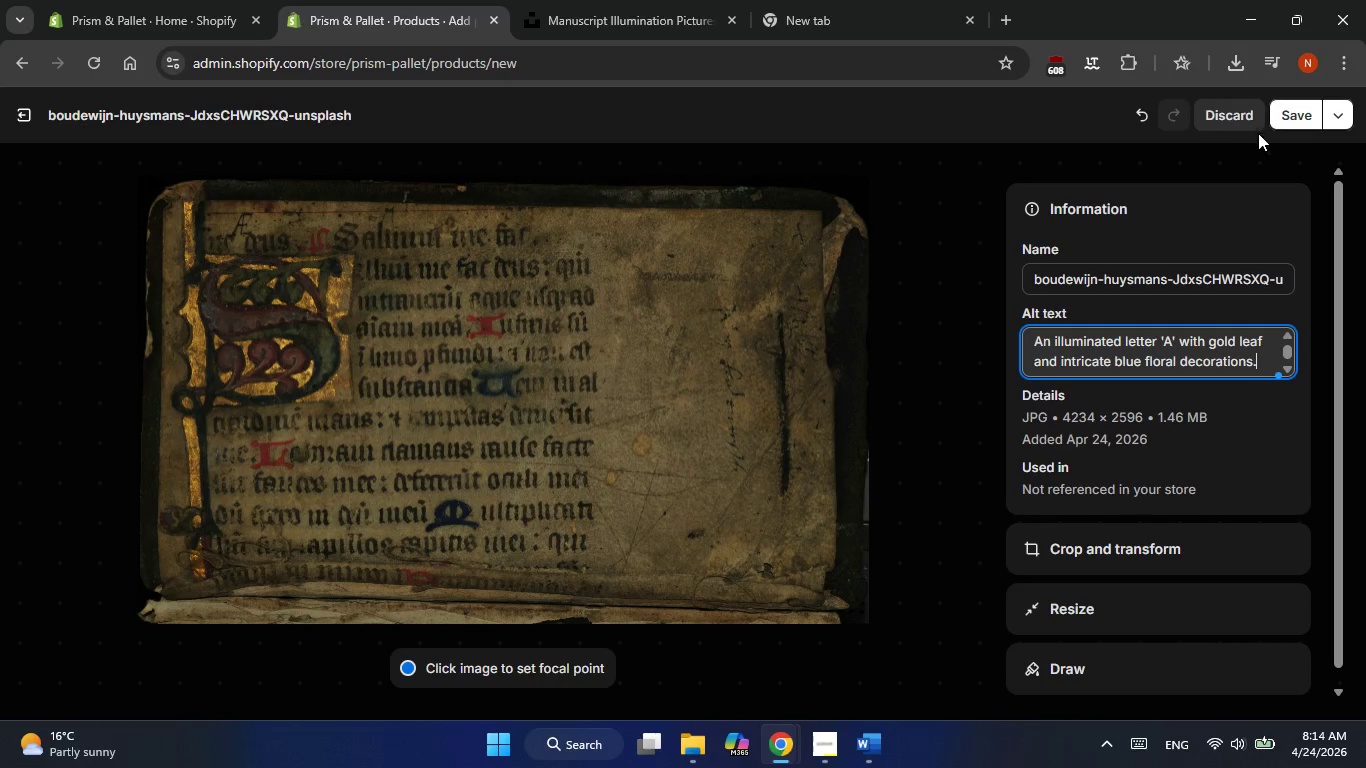 
left_click([1286, 106])
 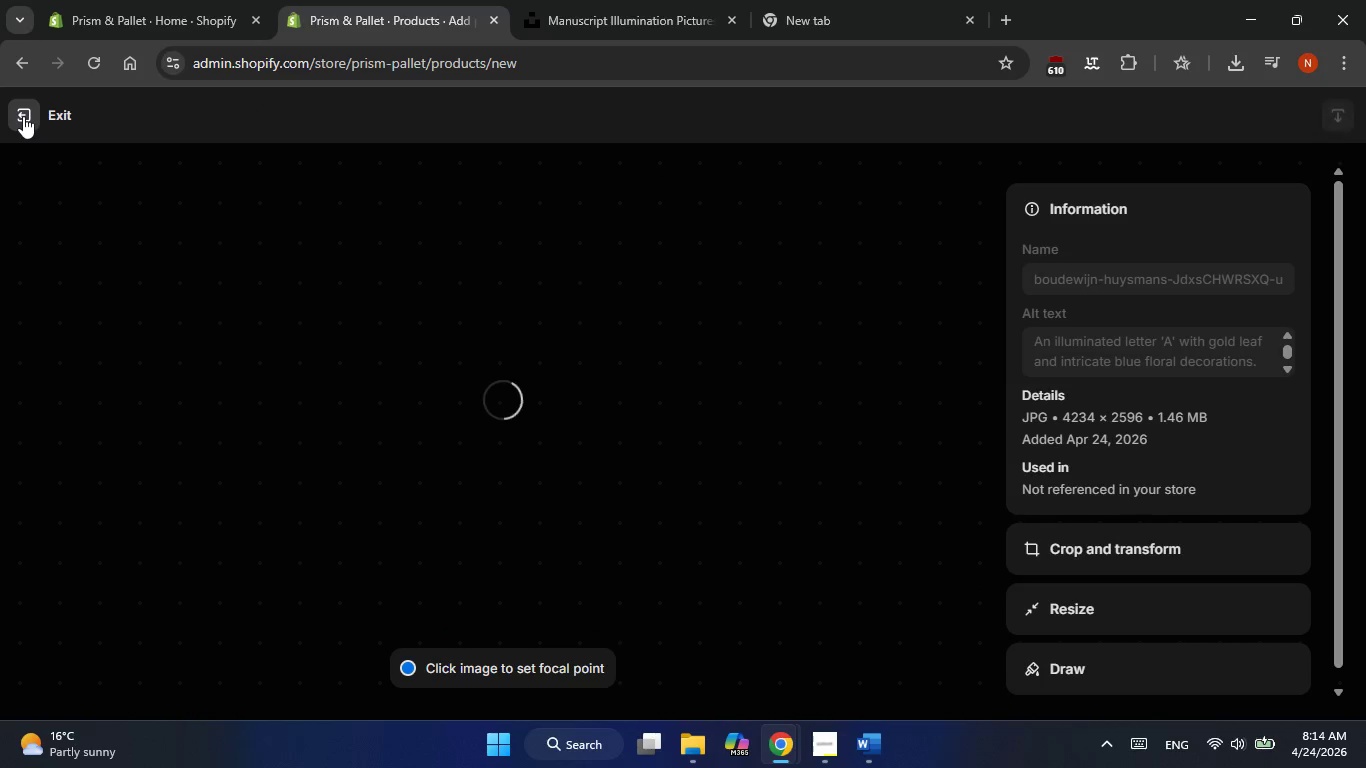 
double_click([23, 116])
 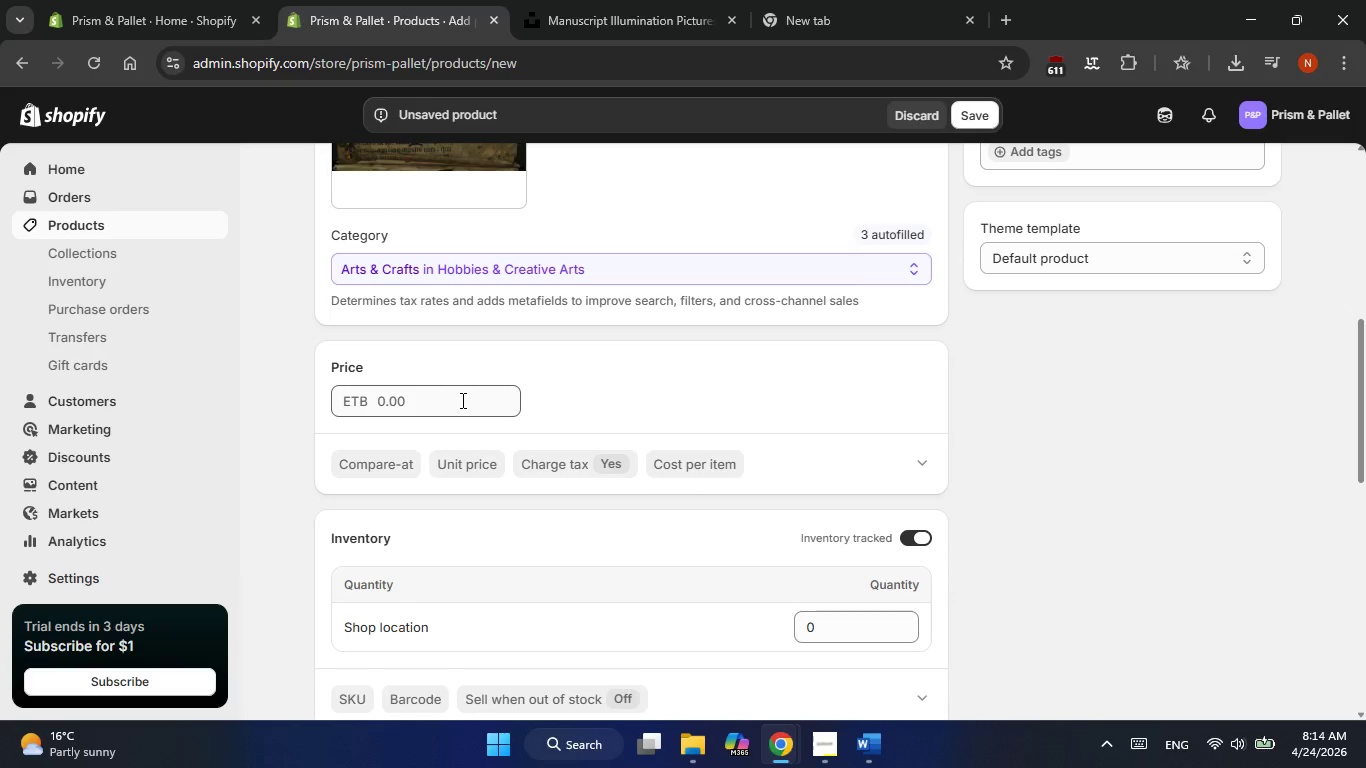 
key(Alt+AltLeft)
 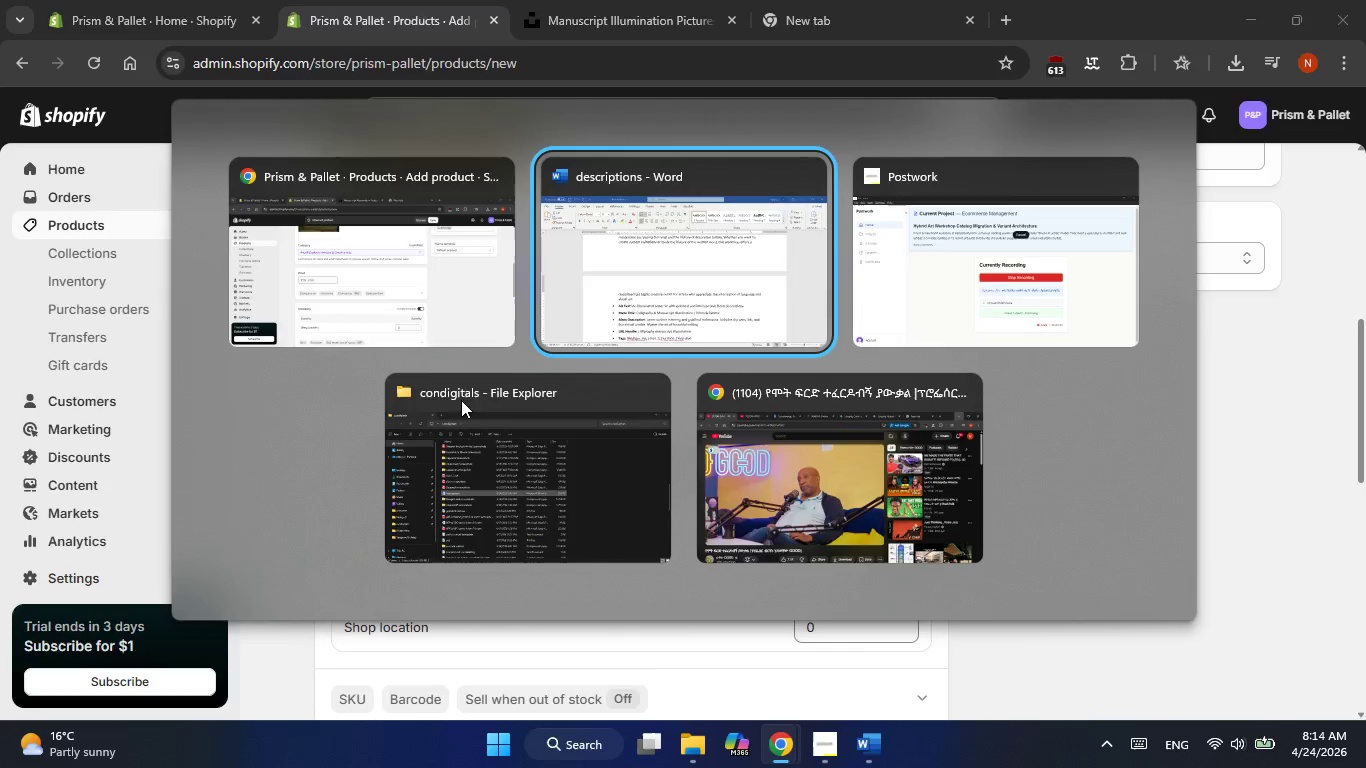 
hold_key(key=Tab, duration=5.99)
 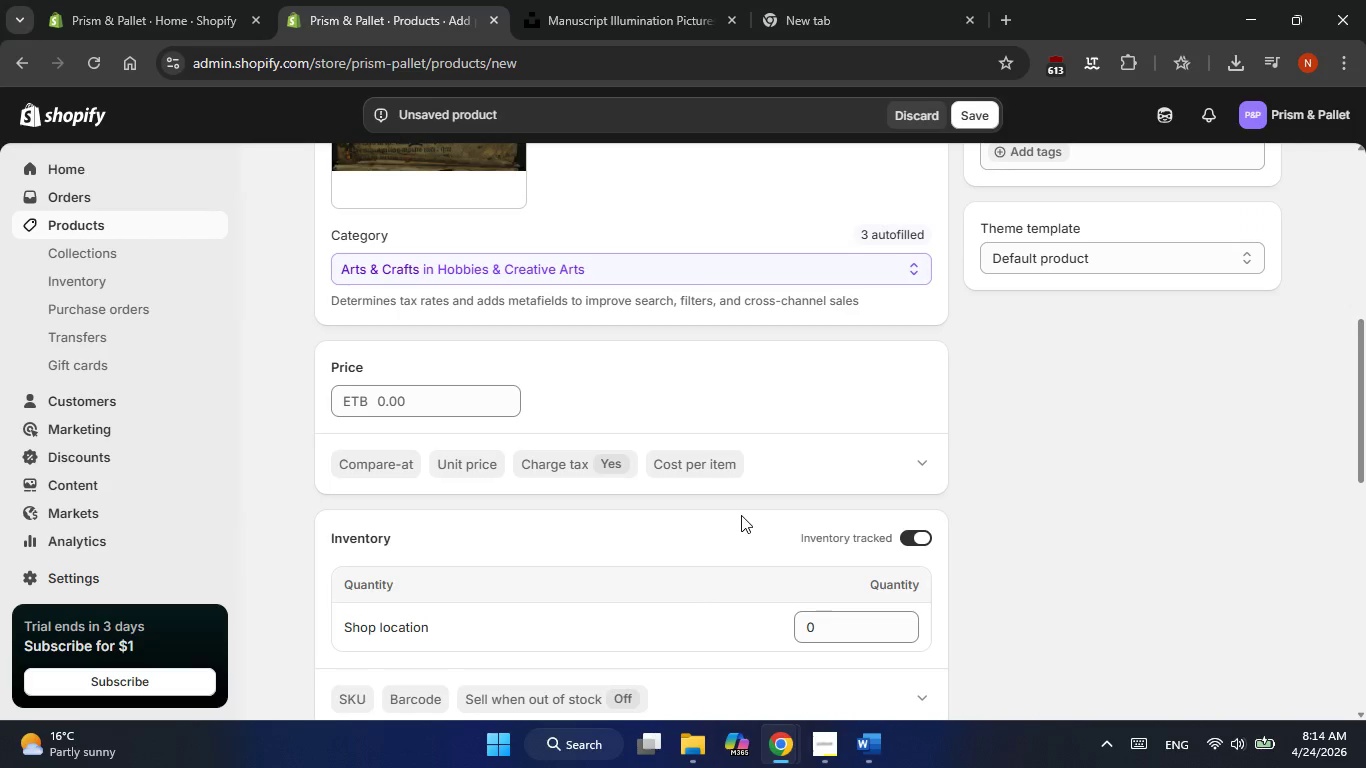 
left_click_drag(start_coordinate=[418, 673], to_coordinate=[741, 515])
 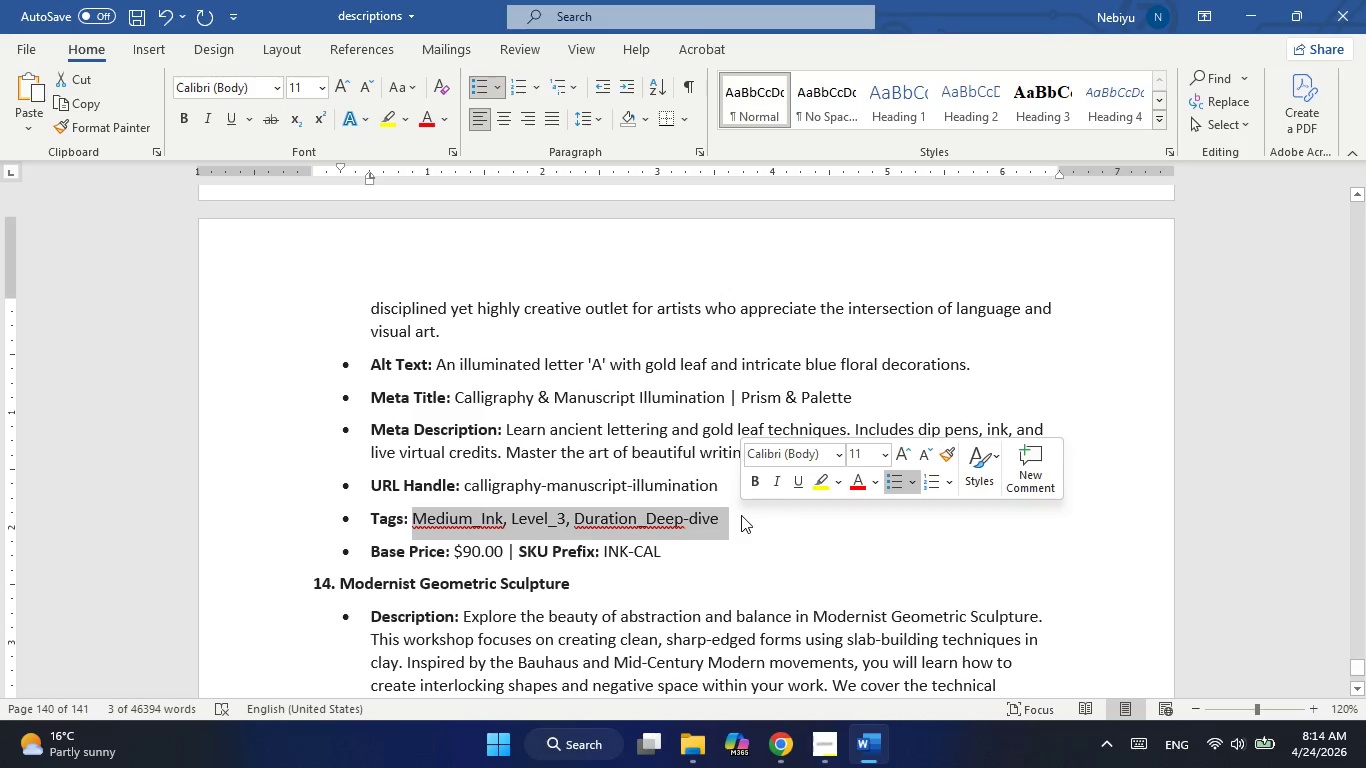 
key(Control+C)
 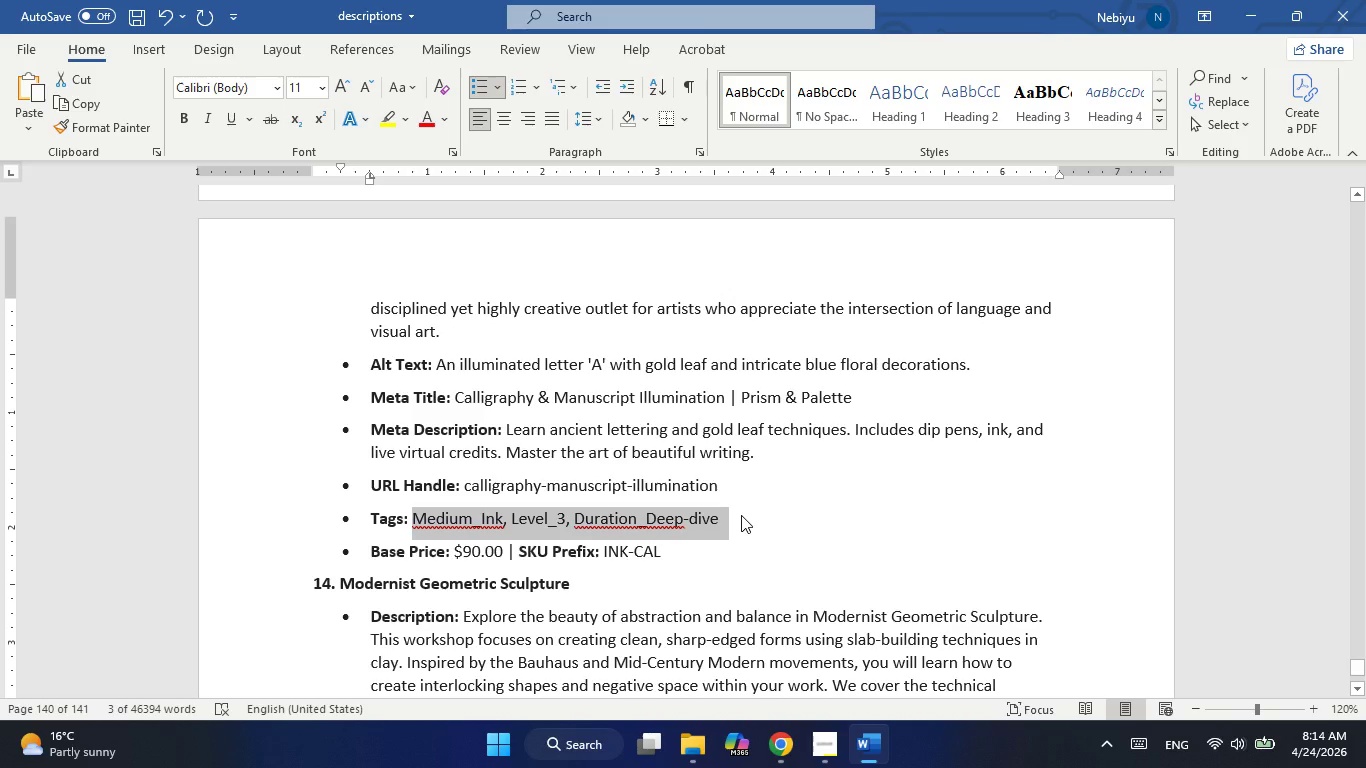 
hold_key(key=AltLeft, duration=0.78)
 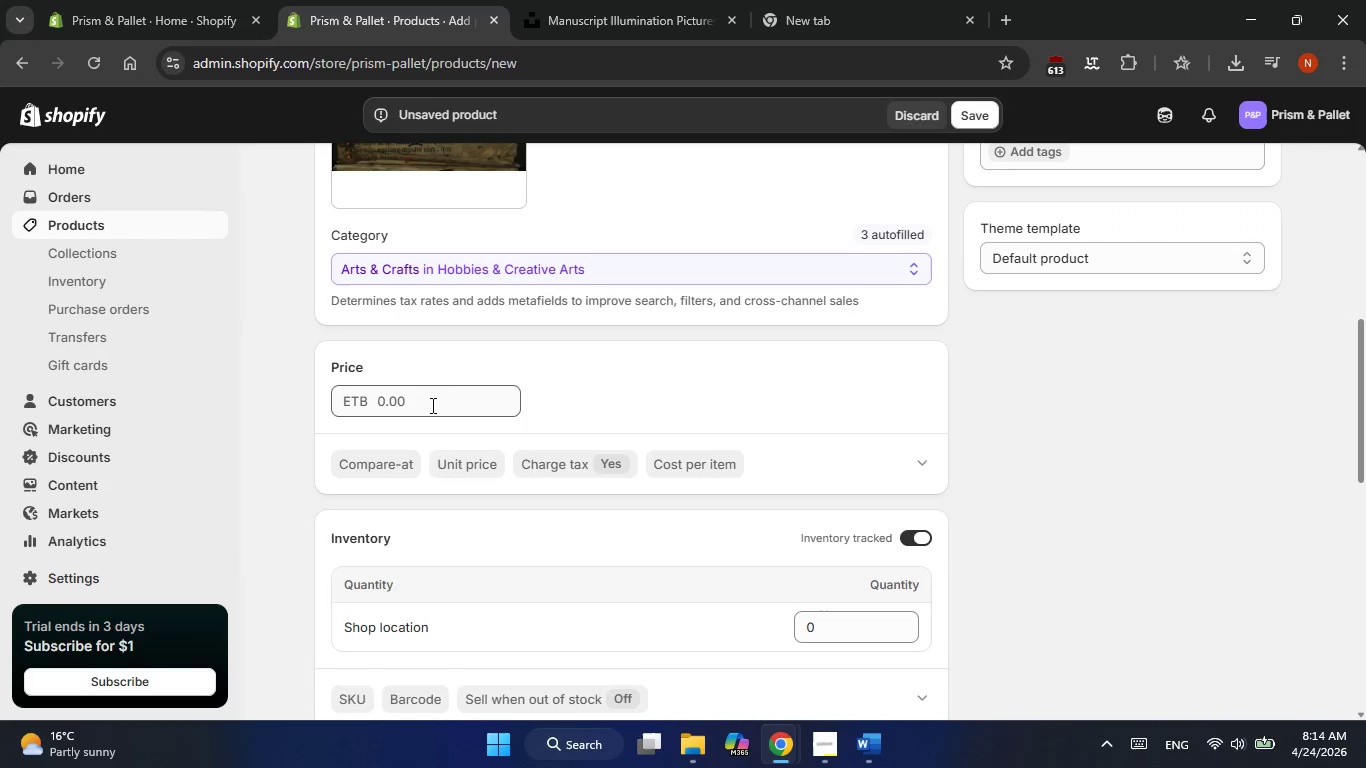 
left_click([430, 404])
 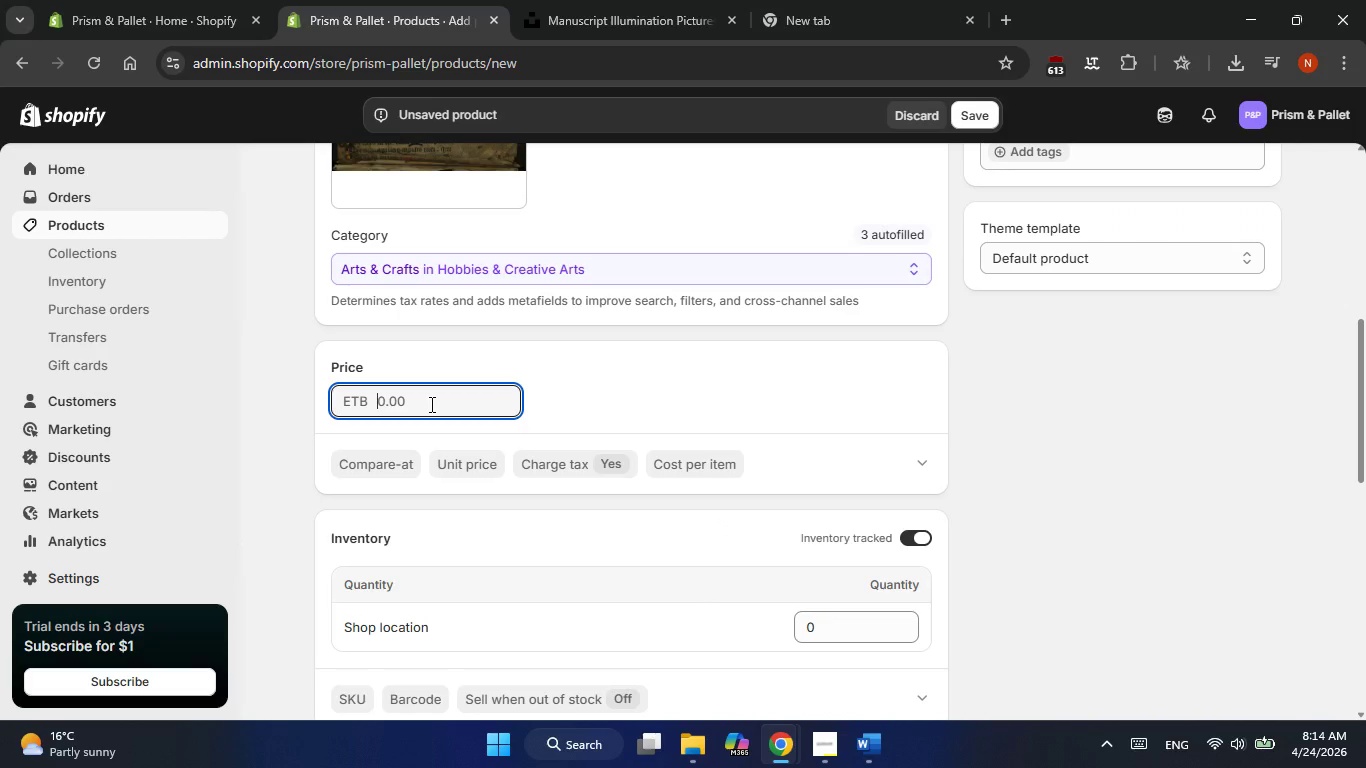 
key(Numpad9)
 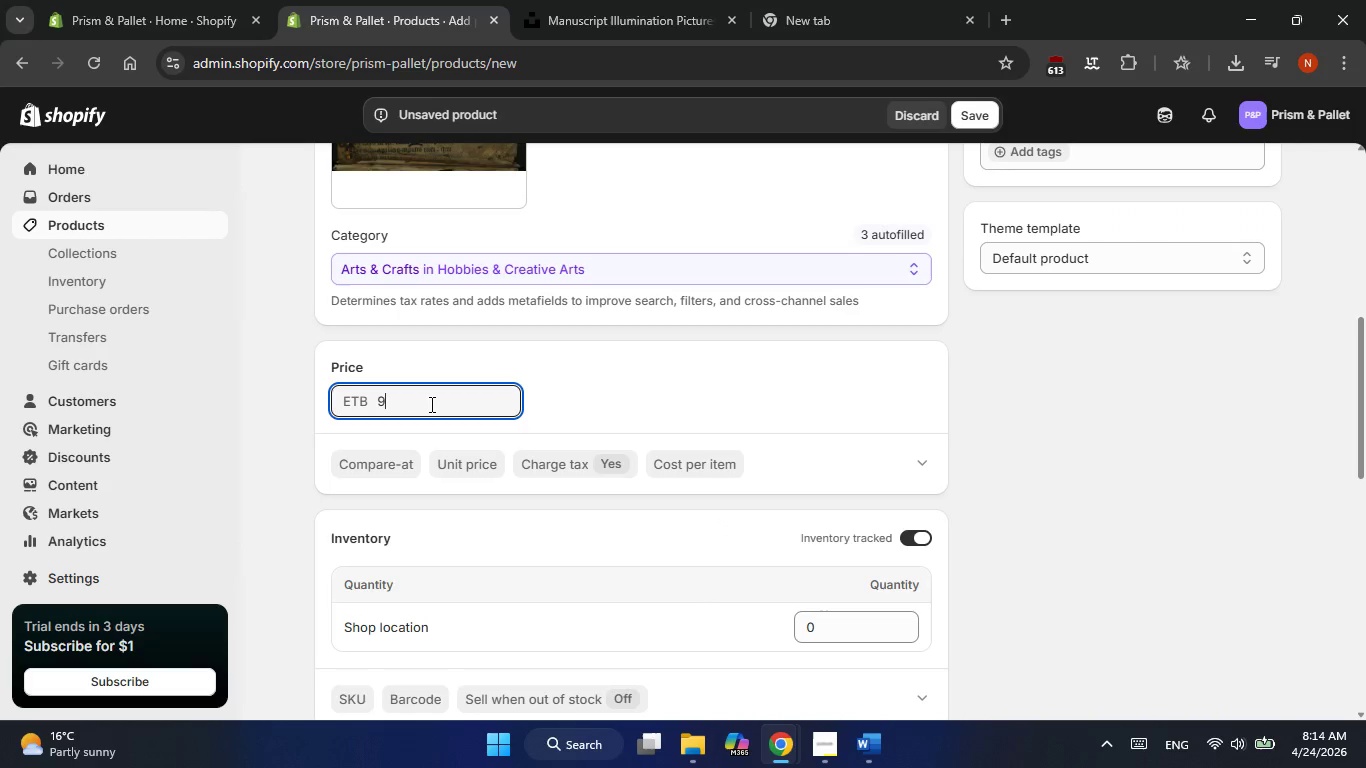 
key(Numpad0)
 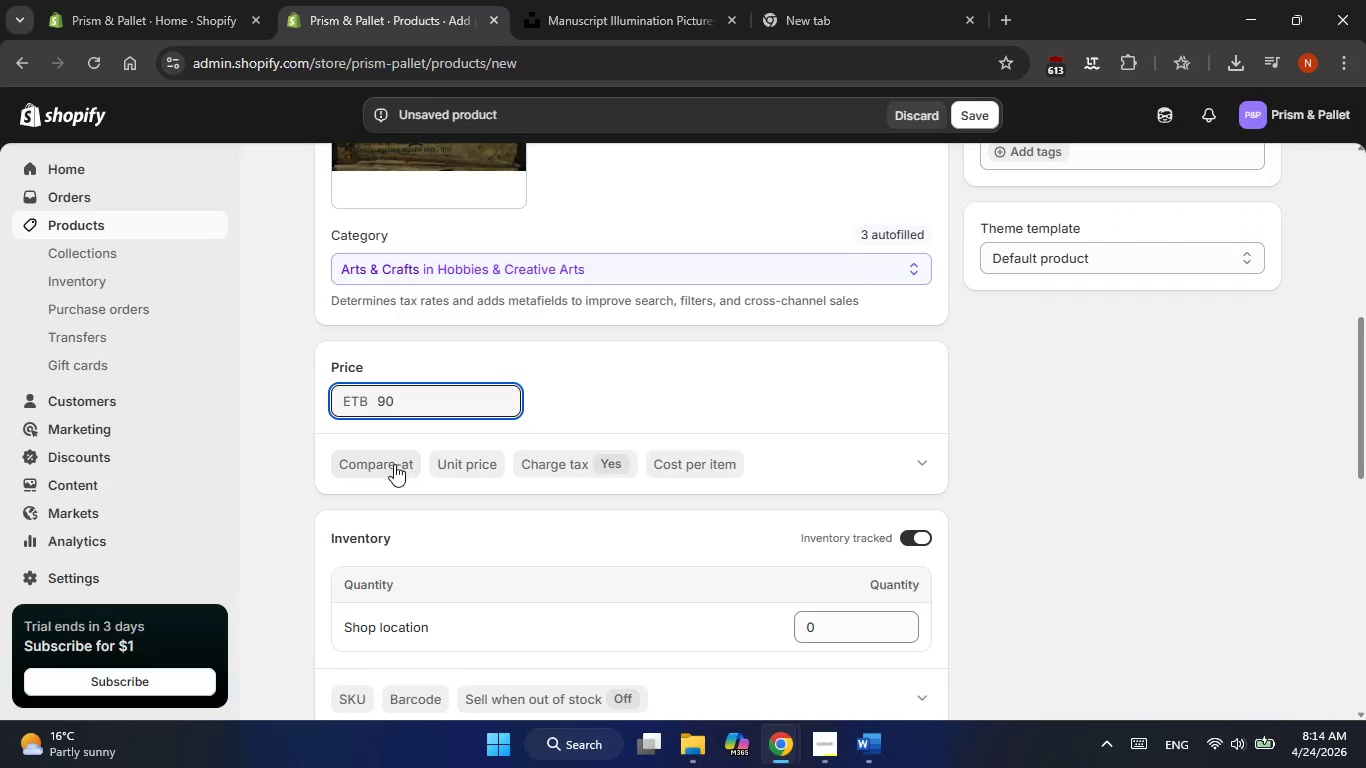 
left_click([393, 464])
 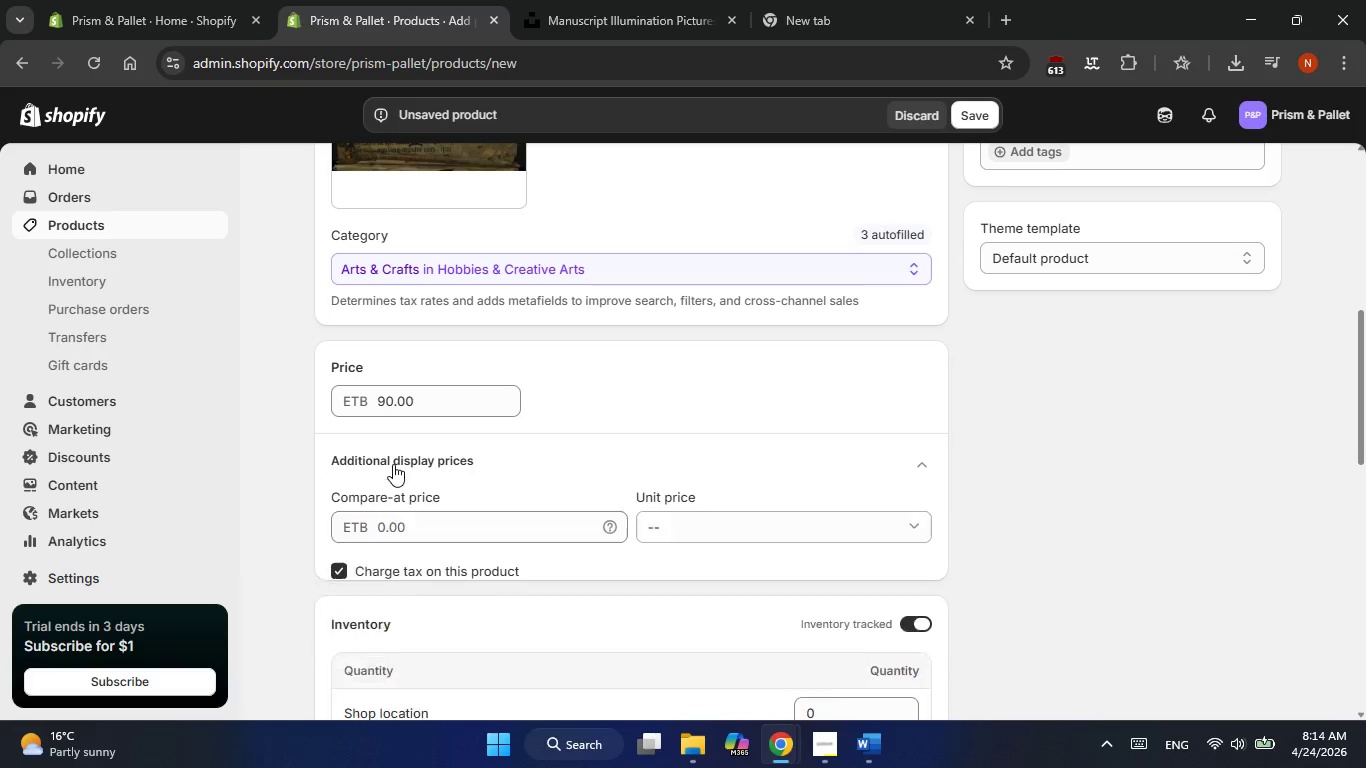 
key(Numpad1)
 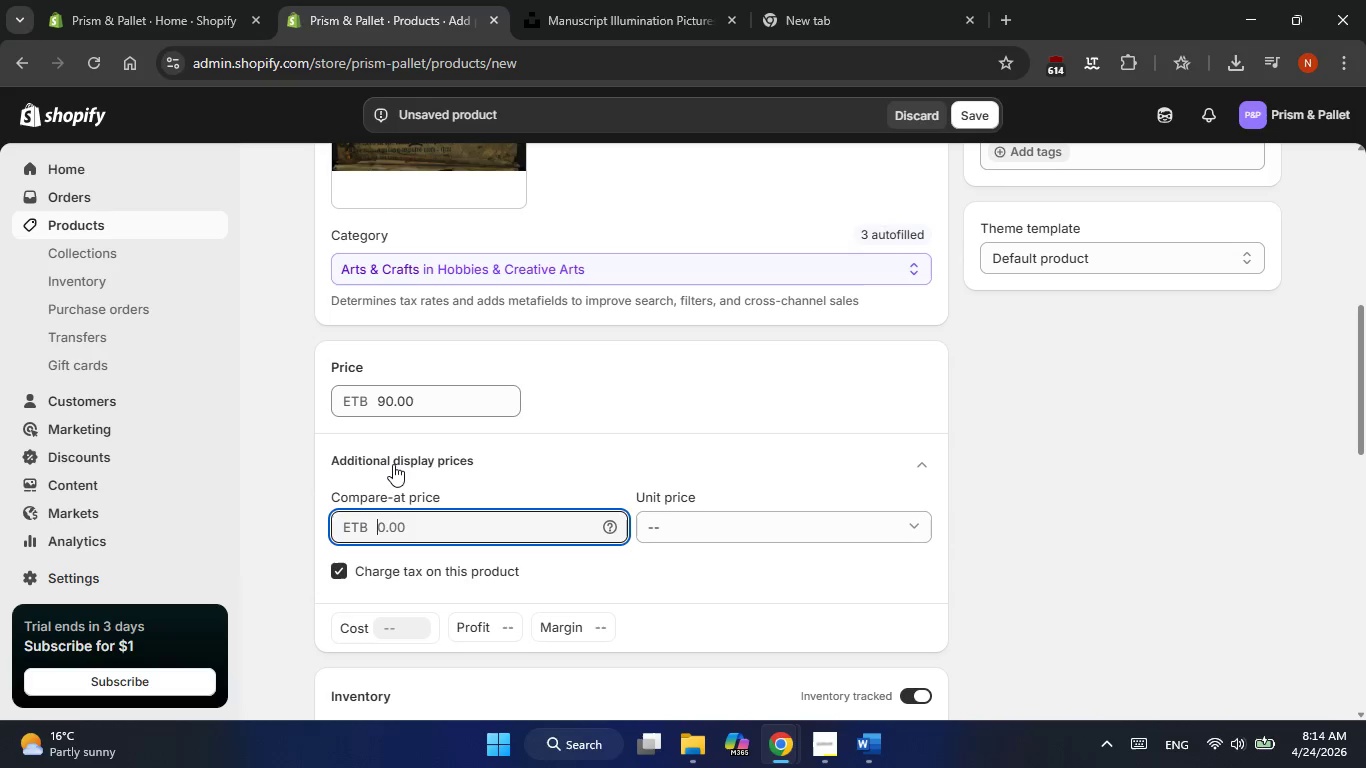 
key(Numpad0)
 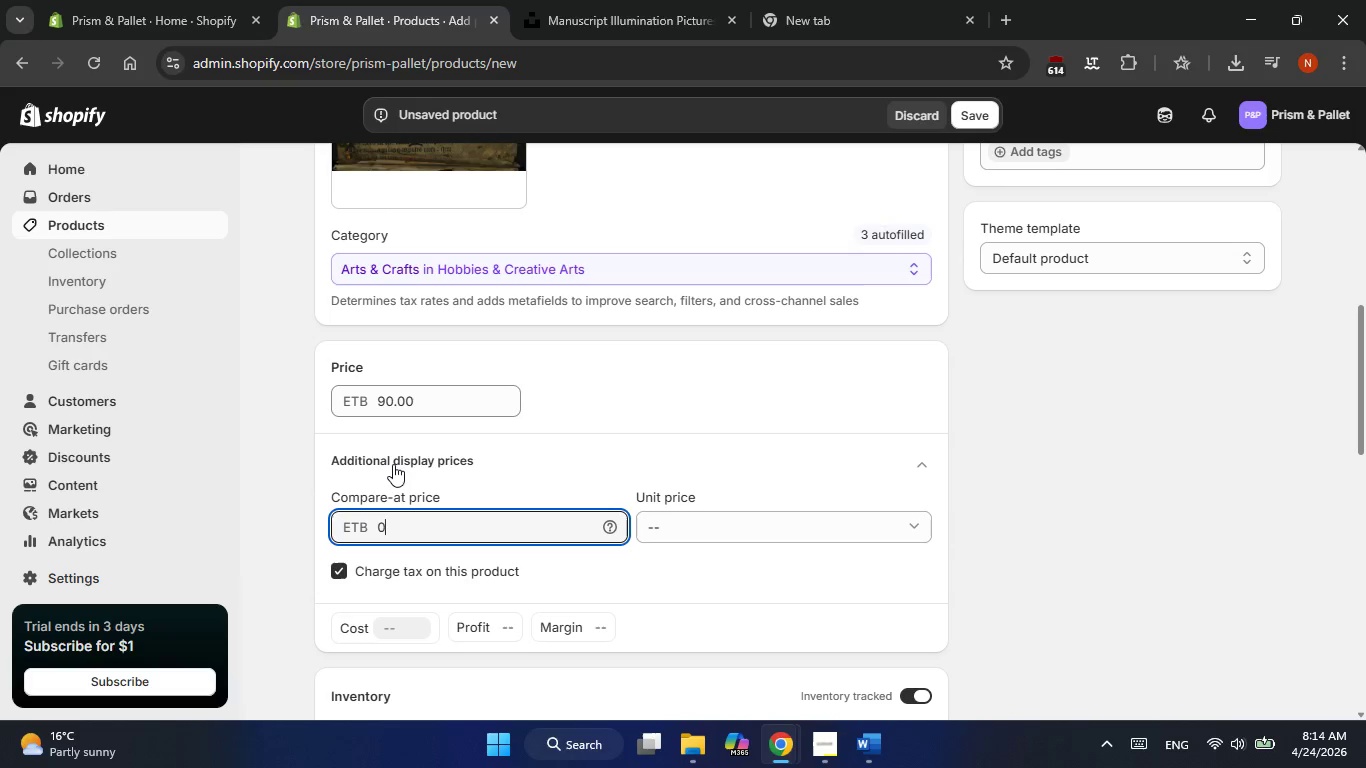 
key(Numpad0)
 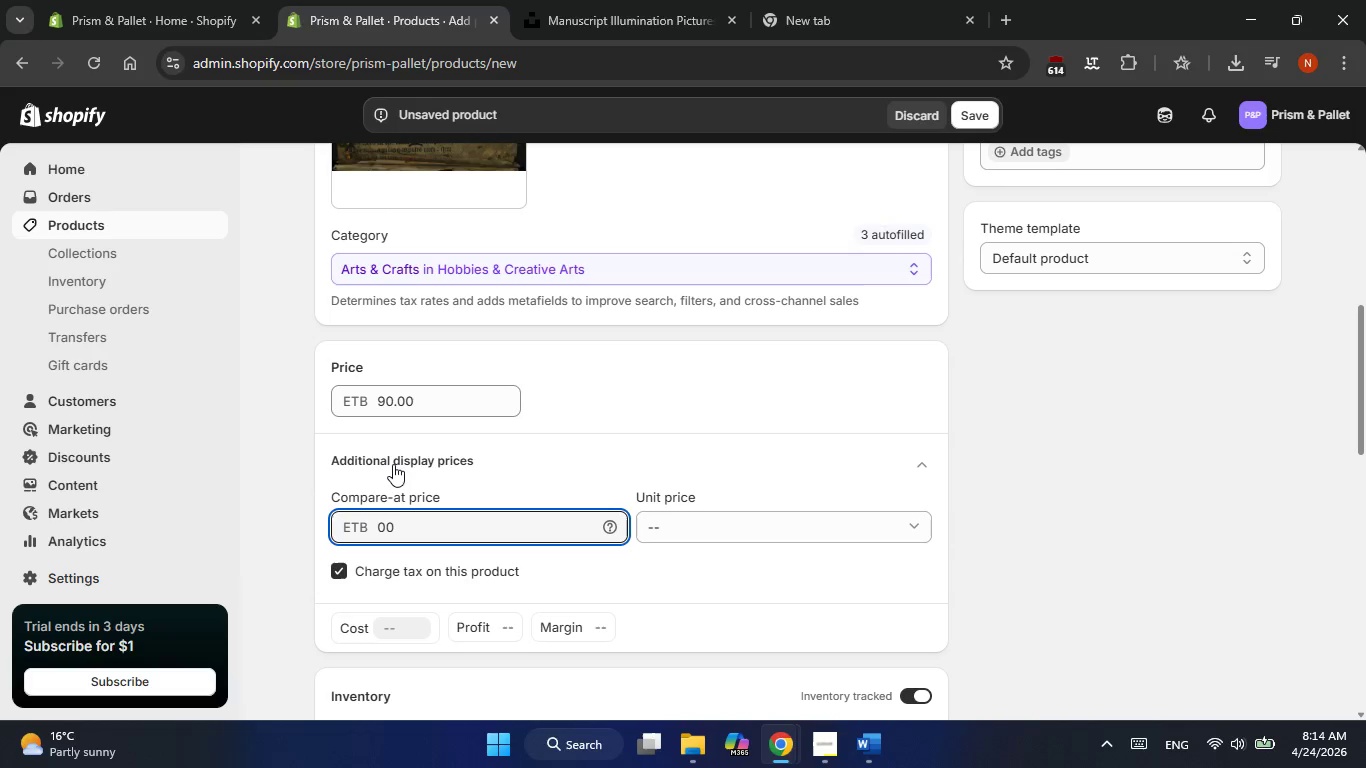 
key(Backspace)
 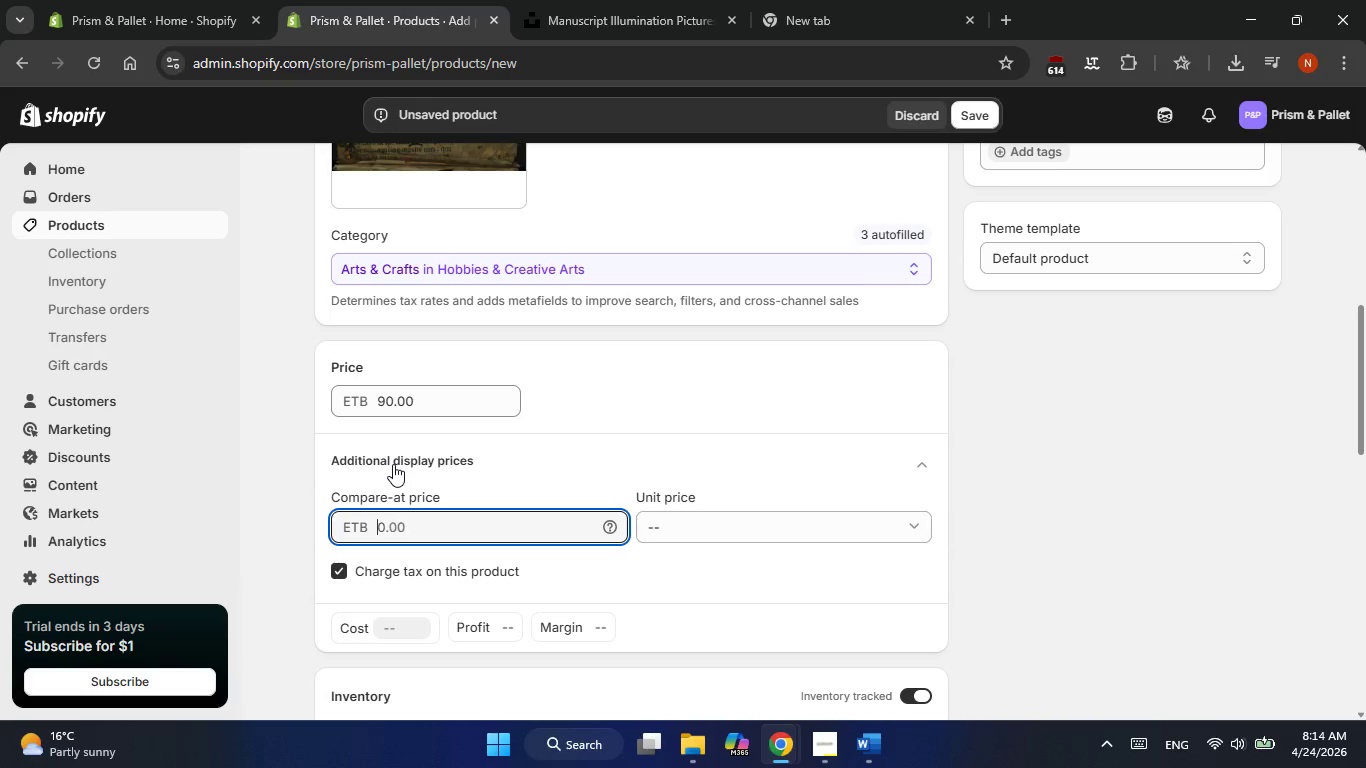 
key(Backspace)
 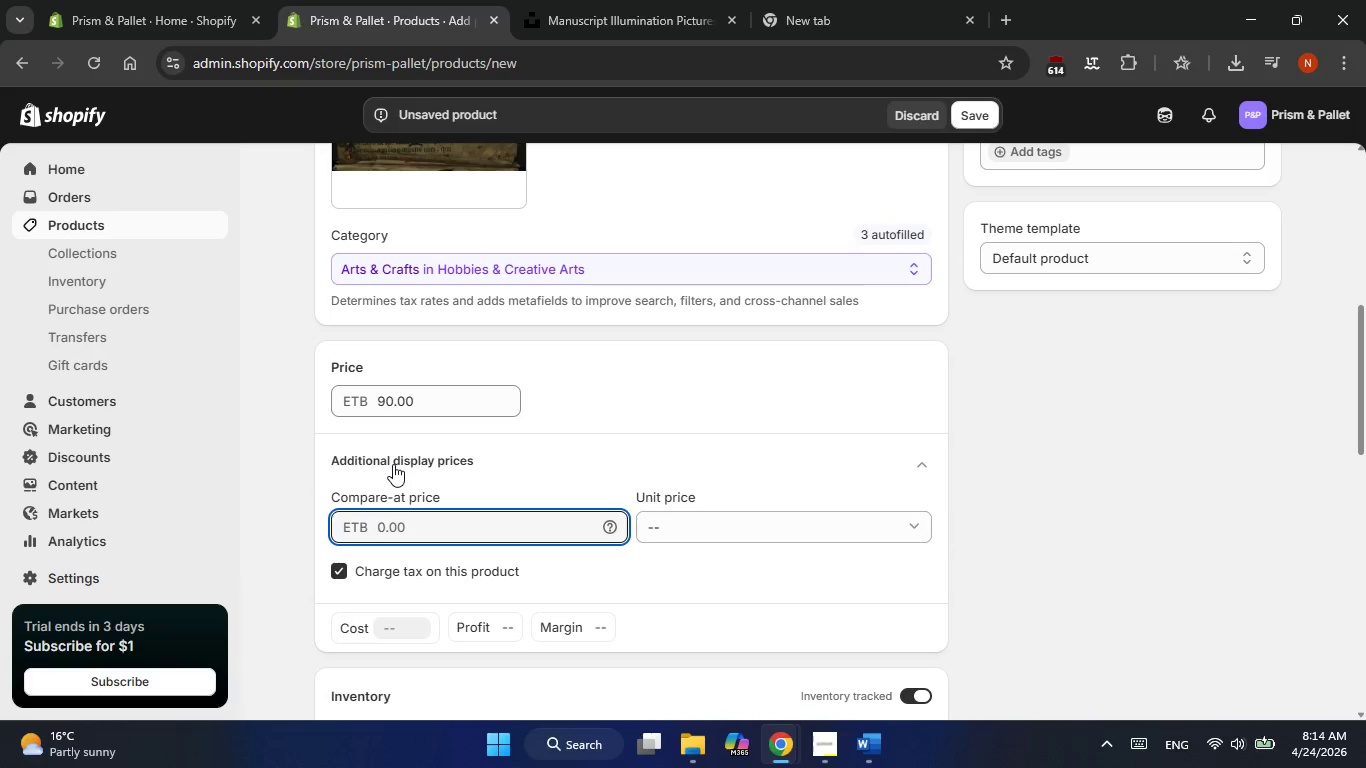 
key(Backspace)
 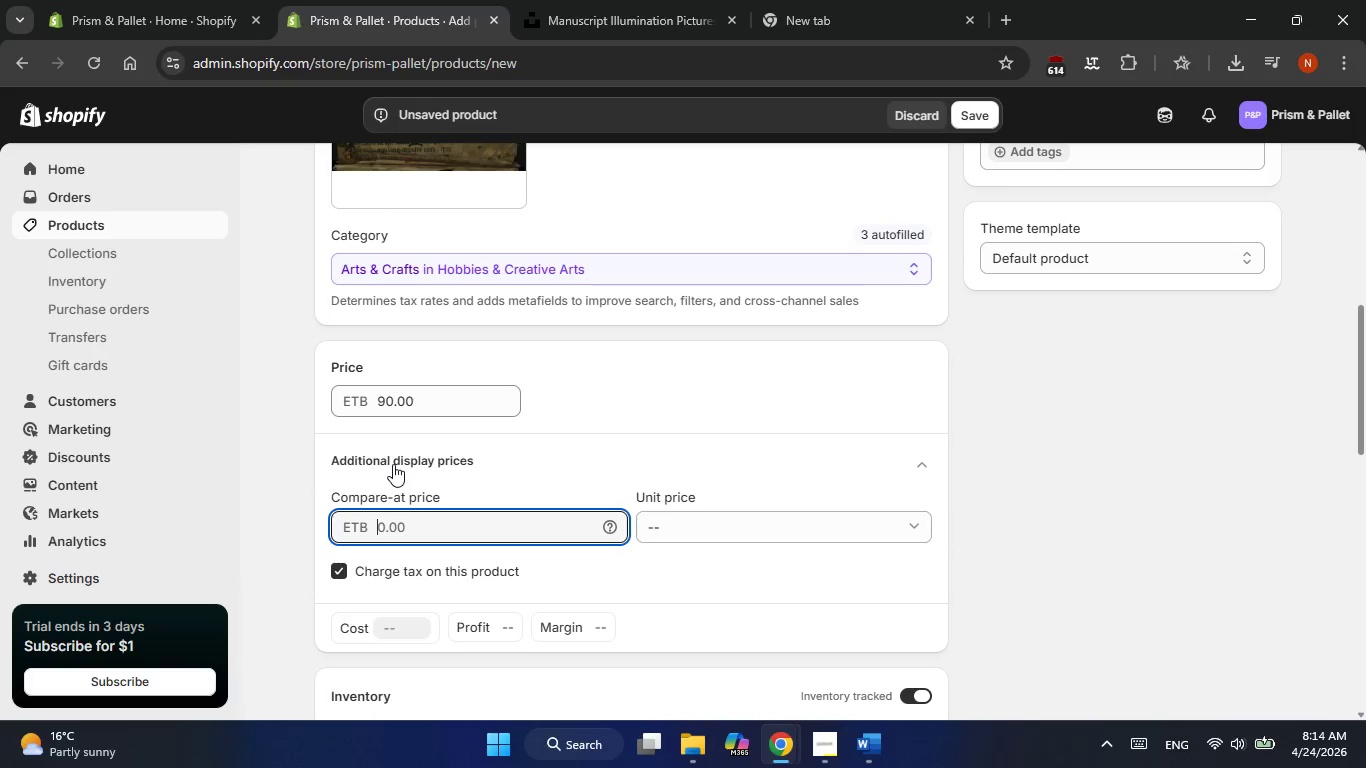 
key(Numpad1)
 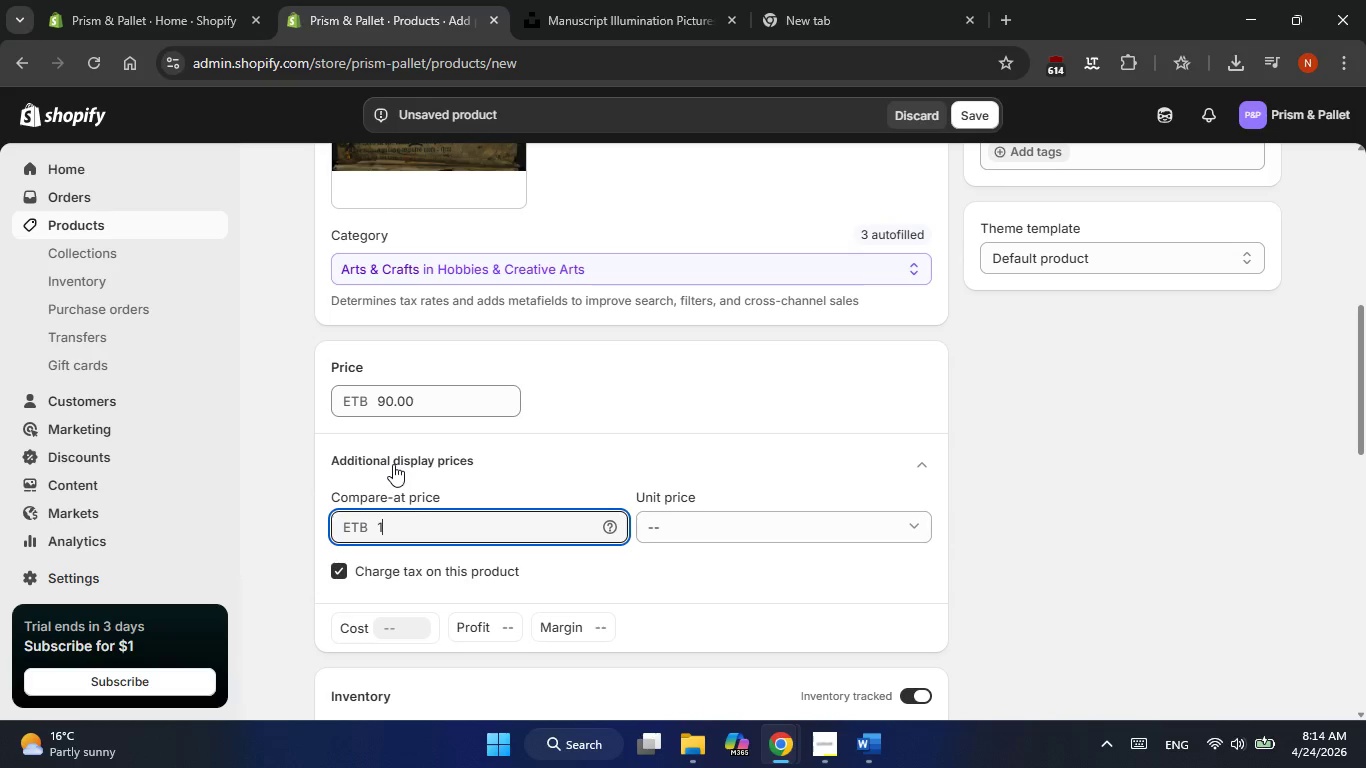 
key(Numpad0)
 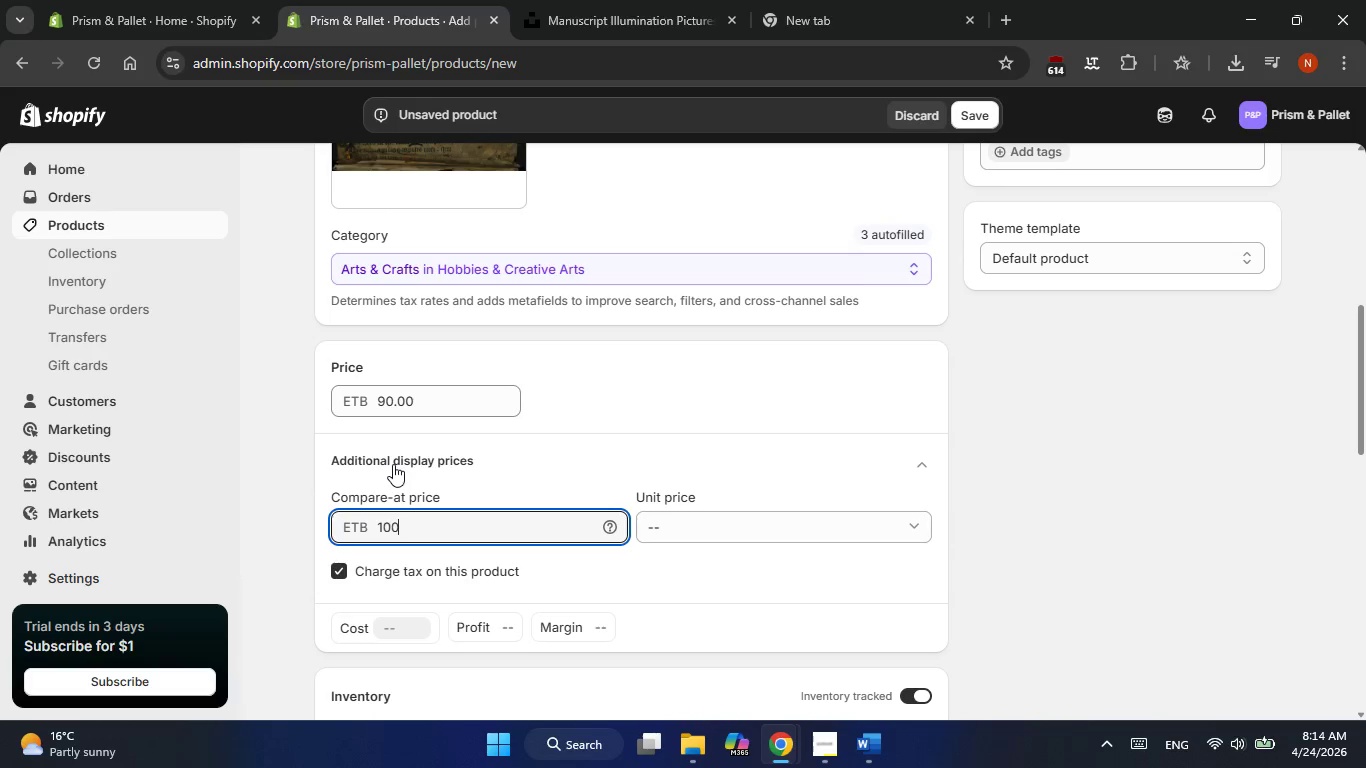 
key(Numpad0)
 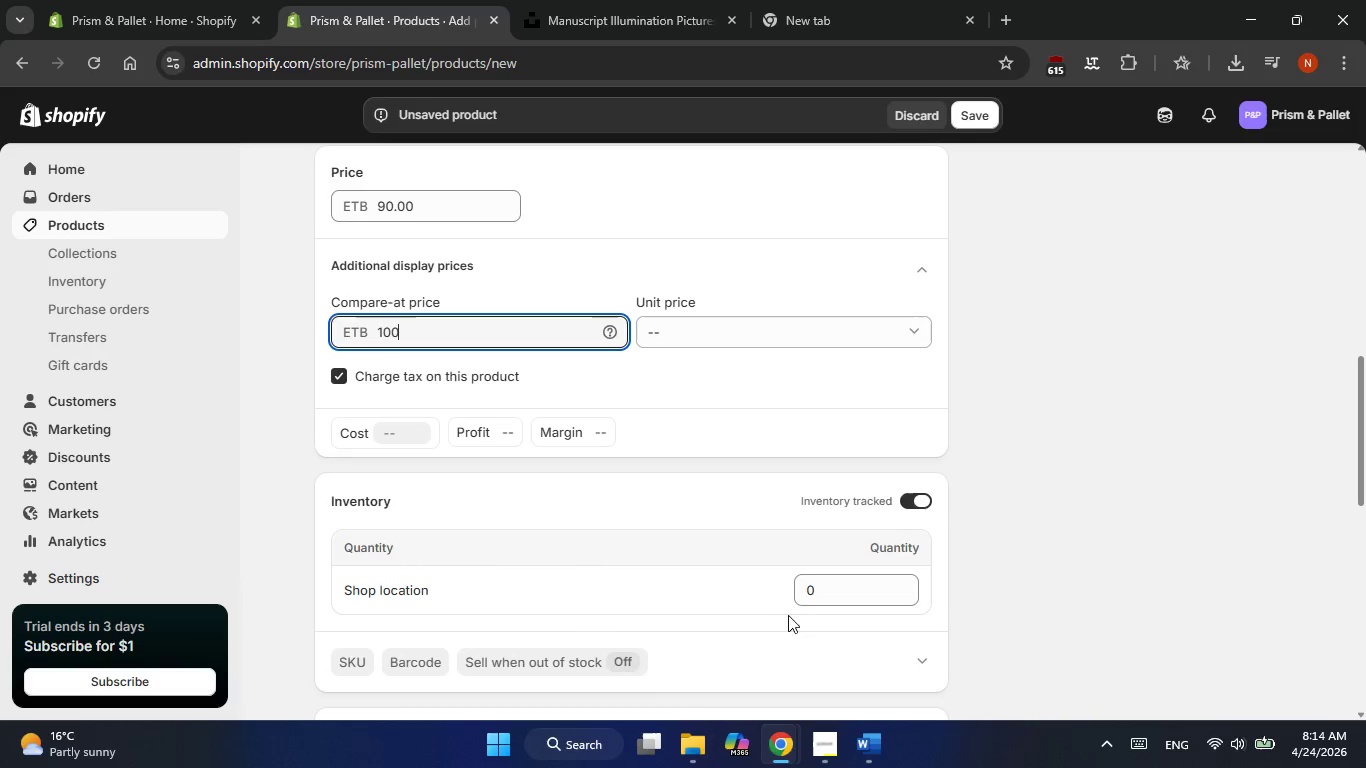 
left_click([822, 590])
 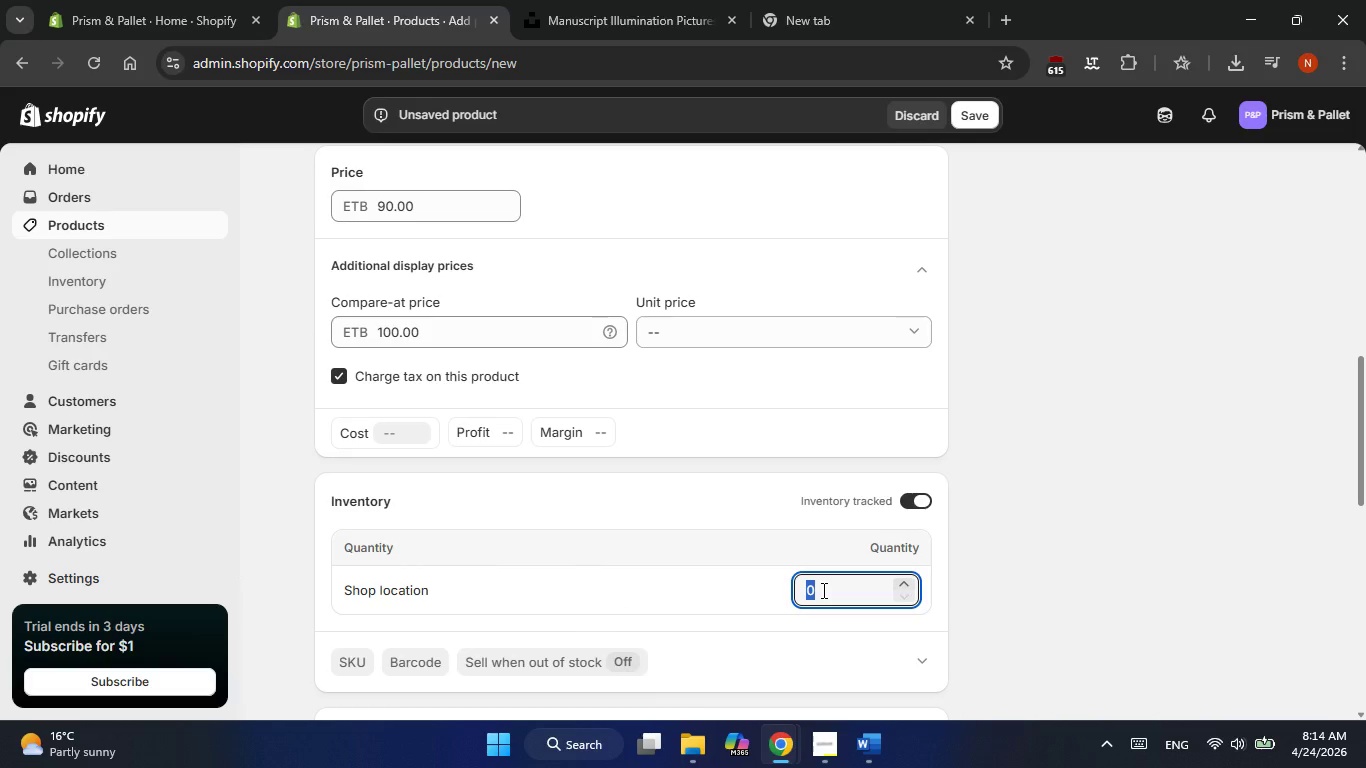 
key(Numpad7)
 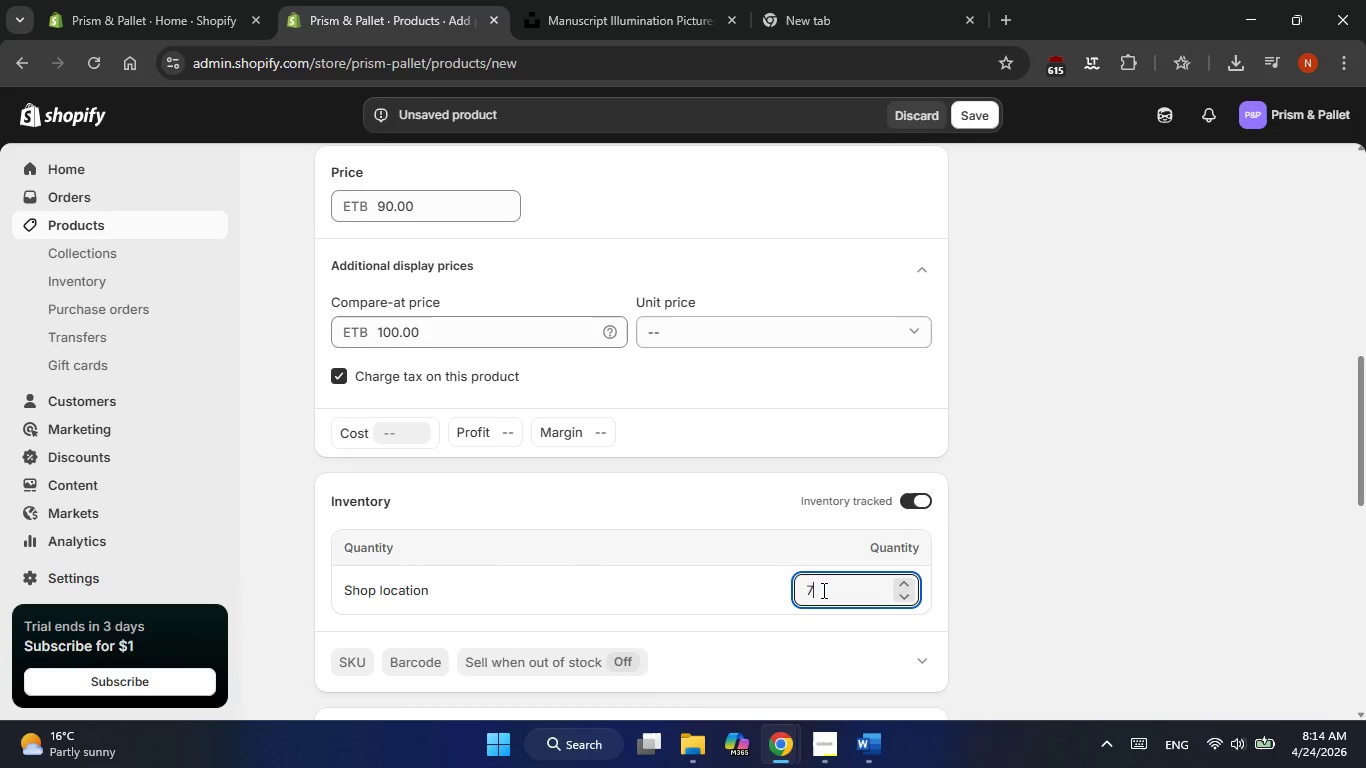 
key(Numpad0)
 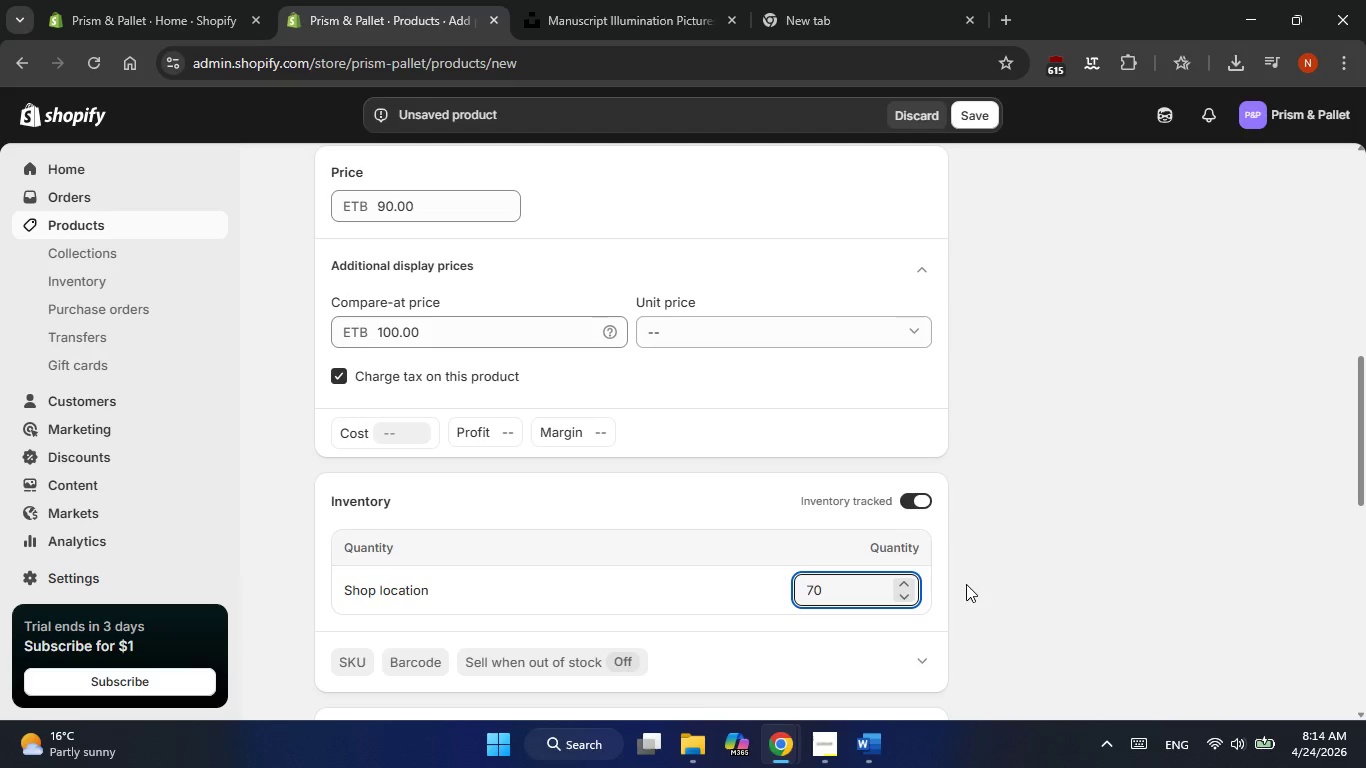 
left_click([966, 584])
 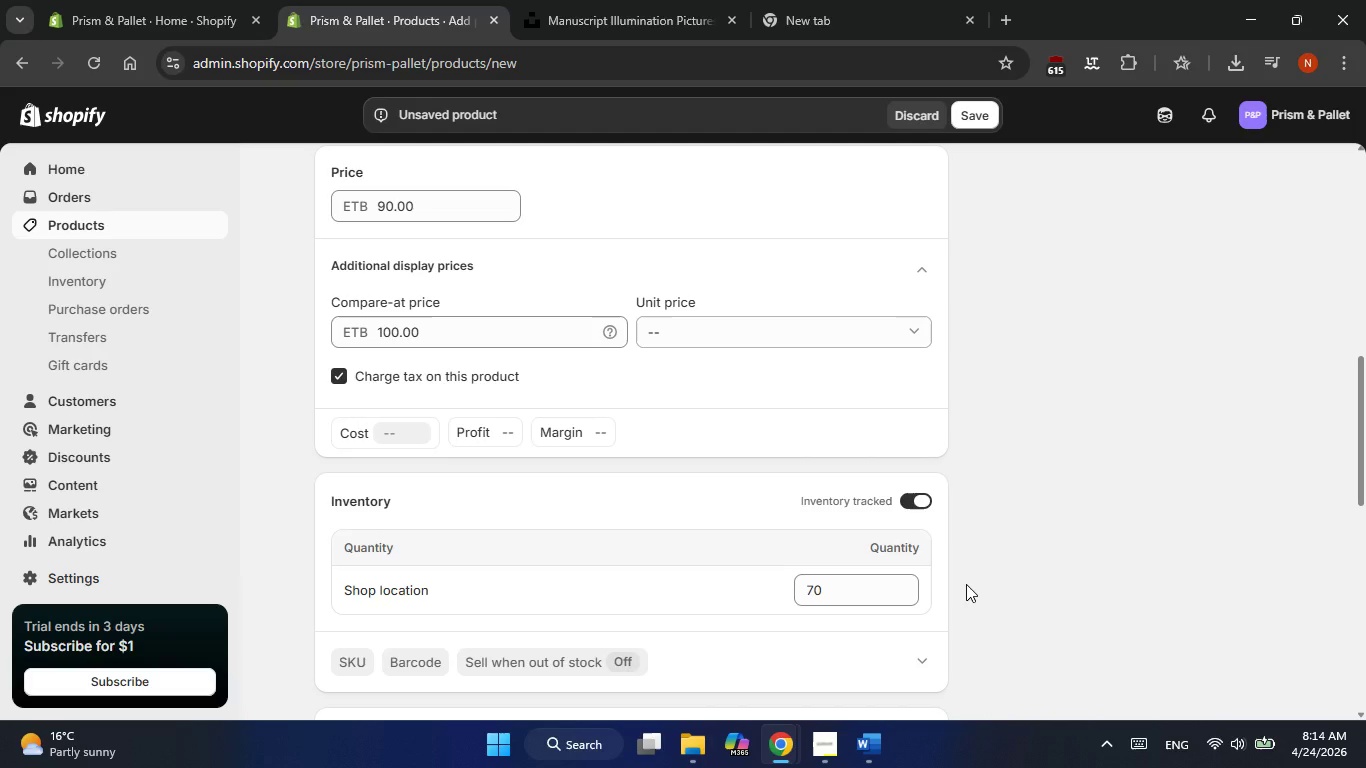 
key(Alt+AltLeft)
 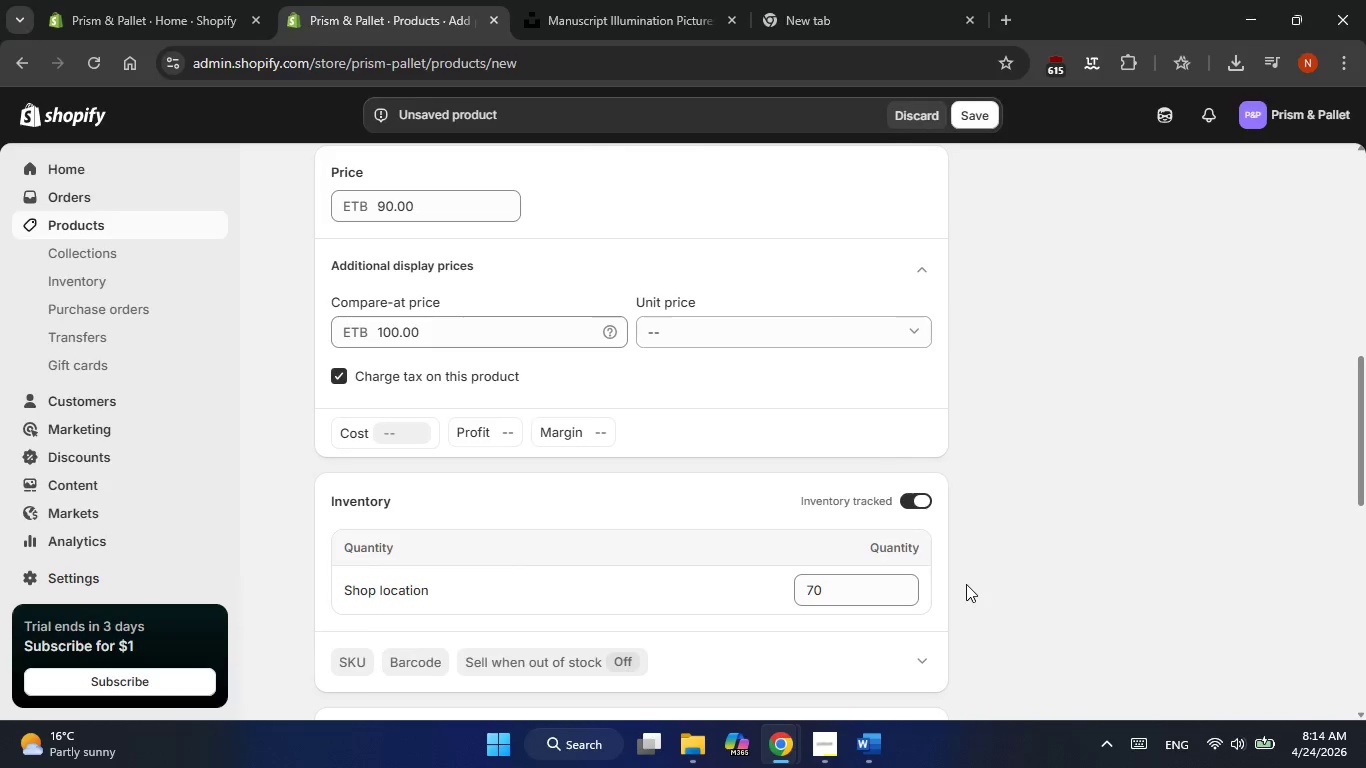 
key(Alt+Tab)
 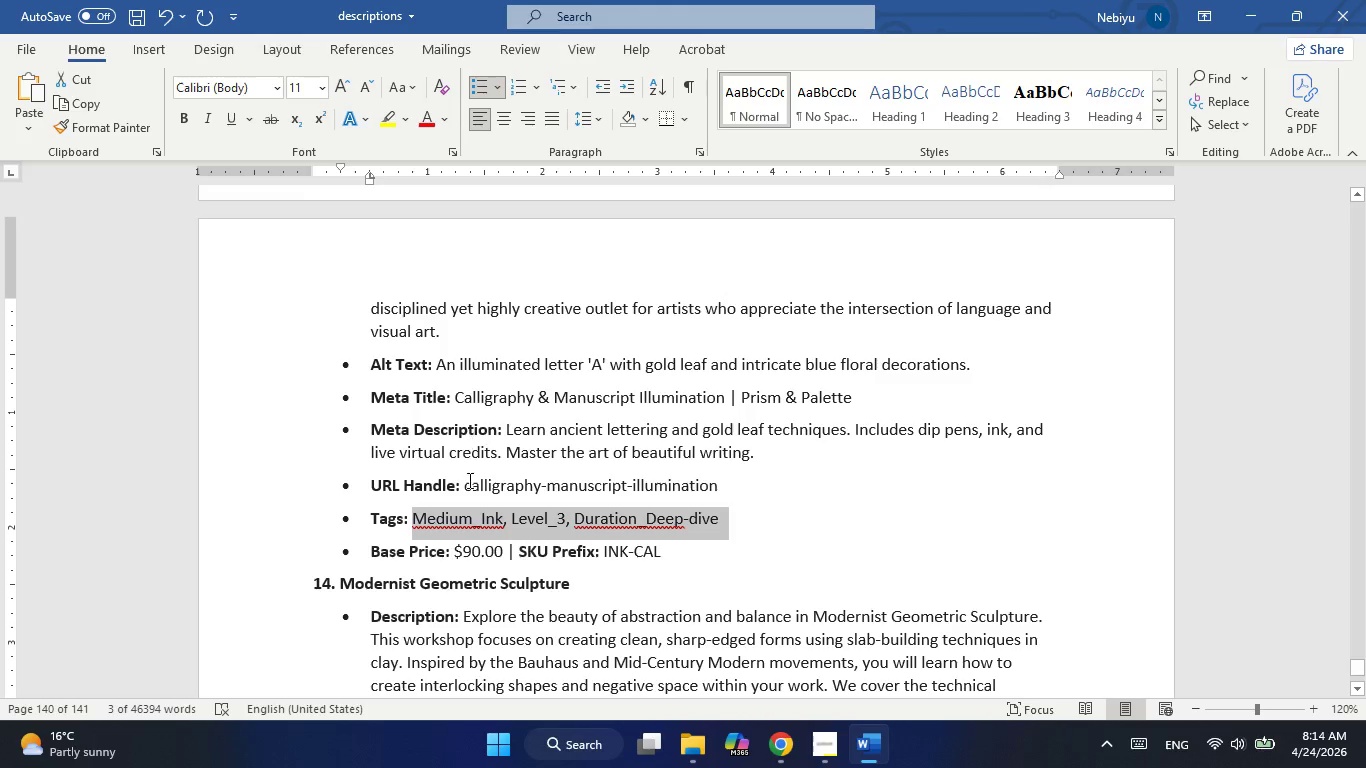 
right_click([538, 517])
 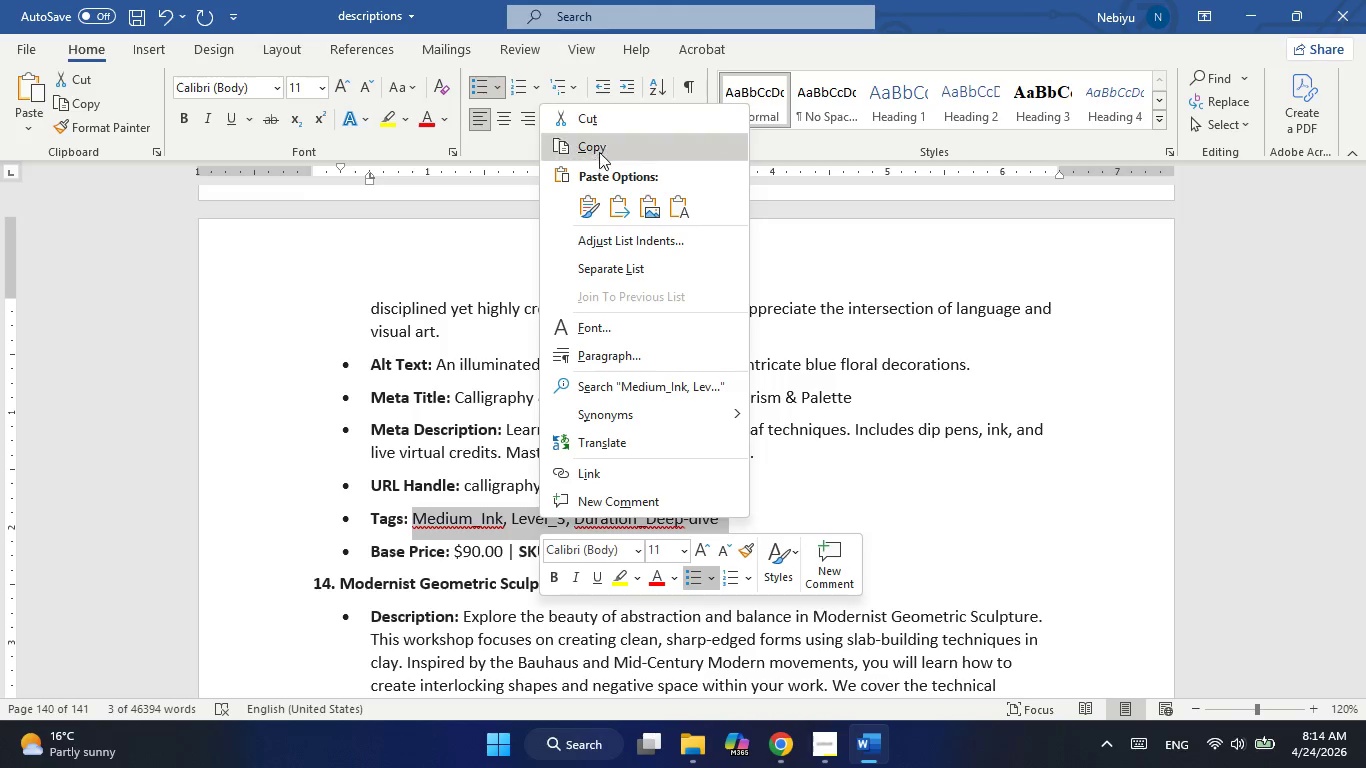 
left_click([600, 143])
 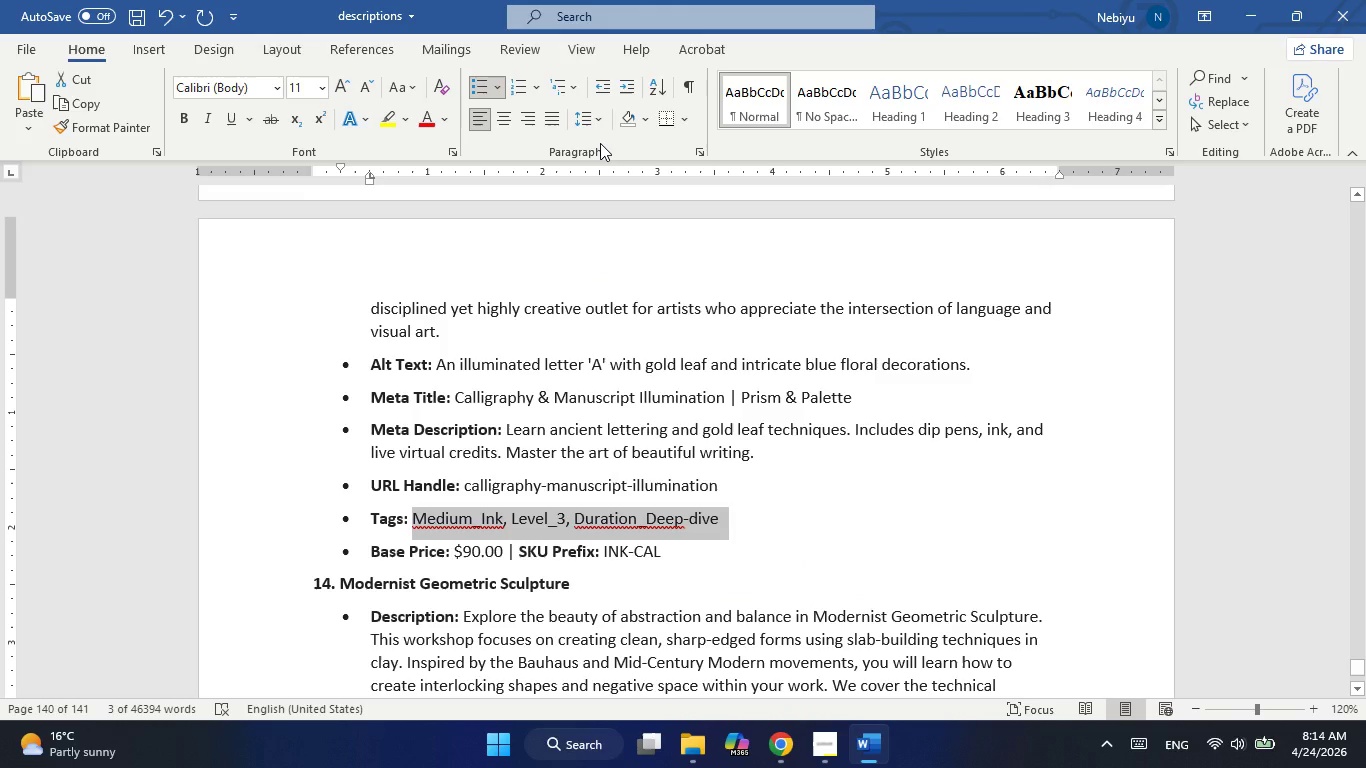 
hold_key(key=AltLeft, duration=0.41)
 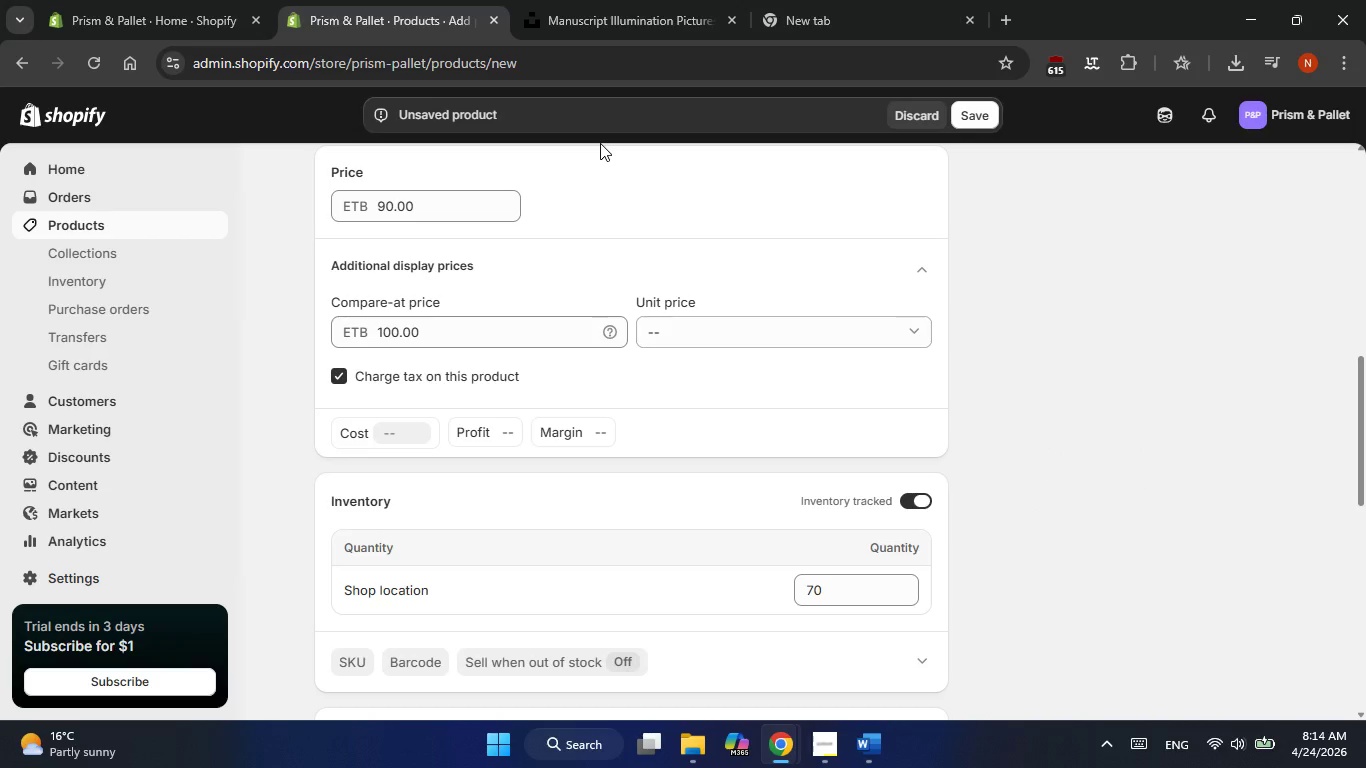 
hold_key(key=Tab, duration=0.33)
 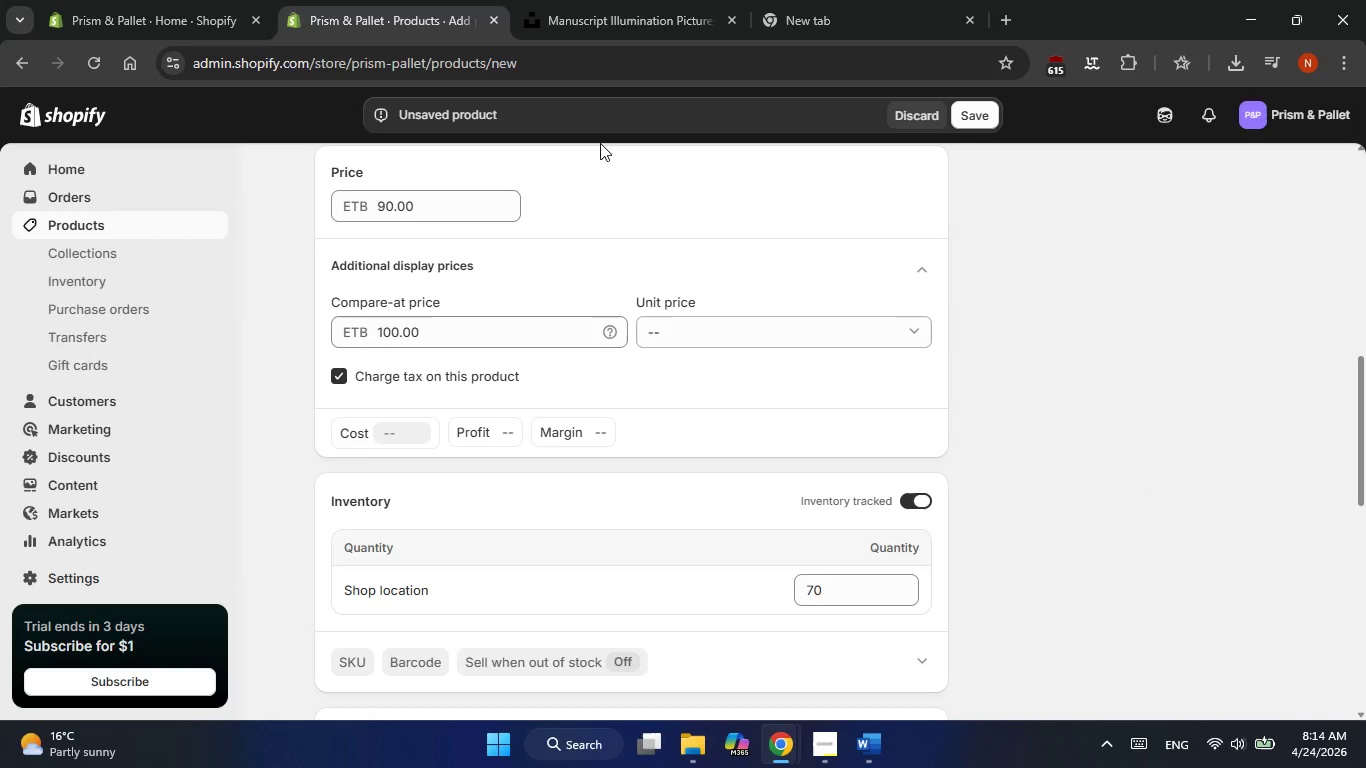 
key(Alt+AltLeft)
 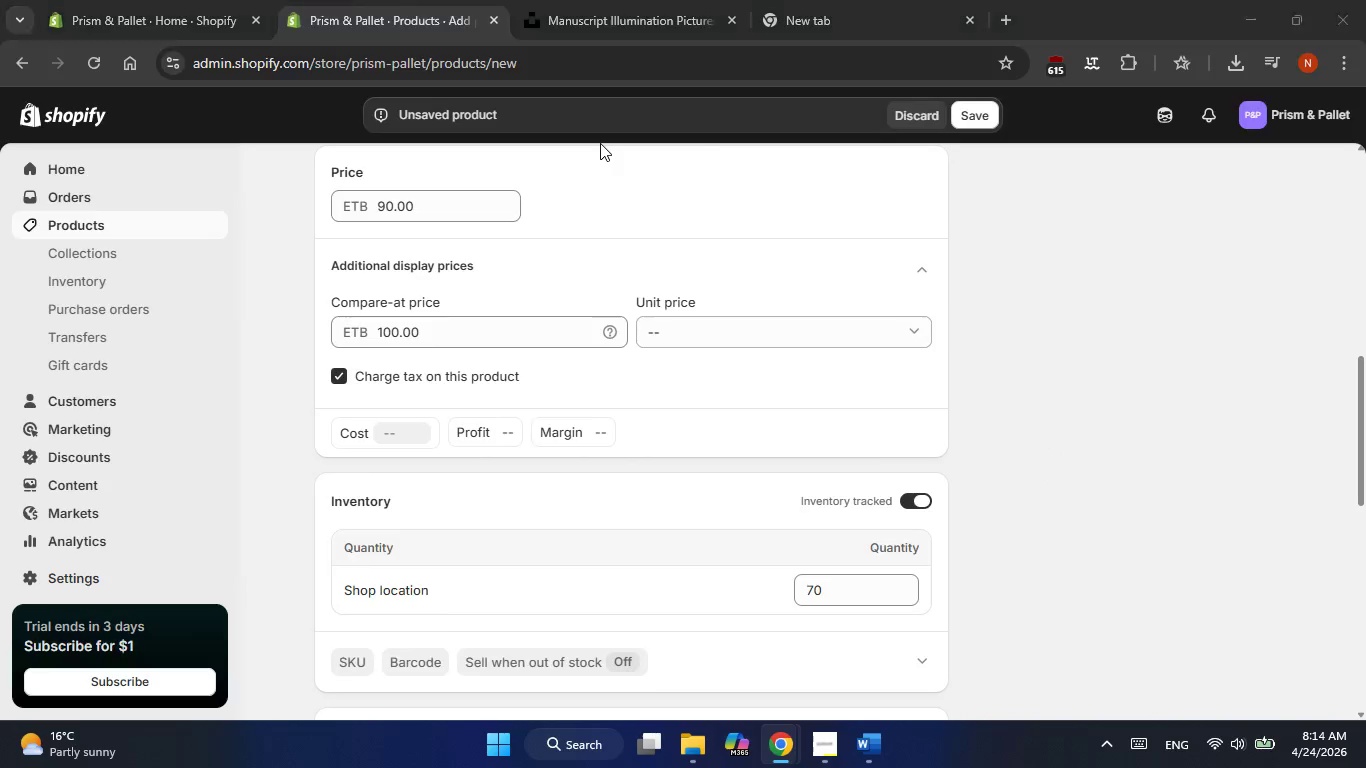 
key(Alt+Tab)
 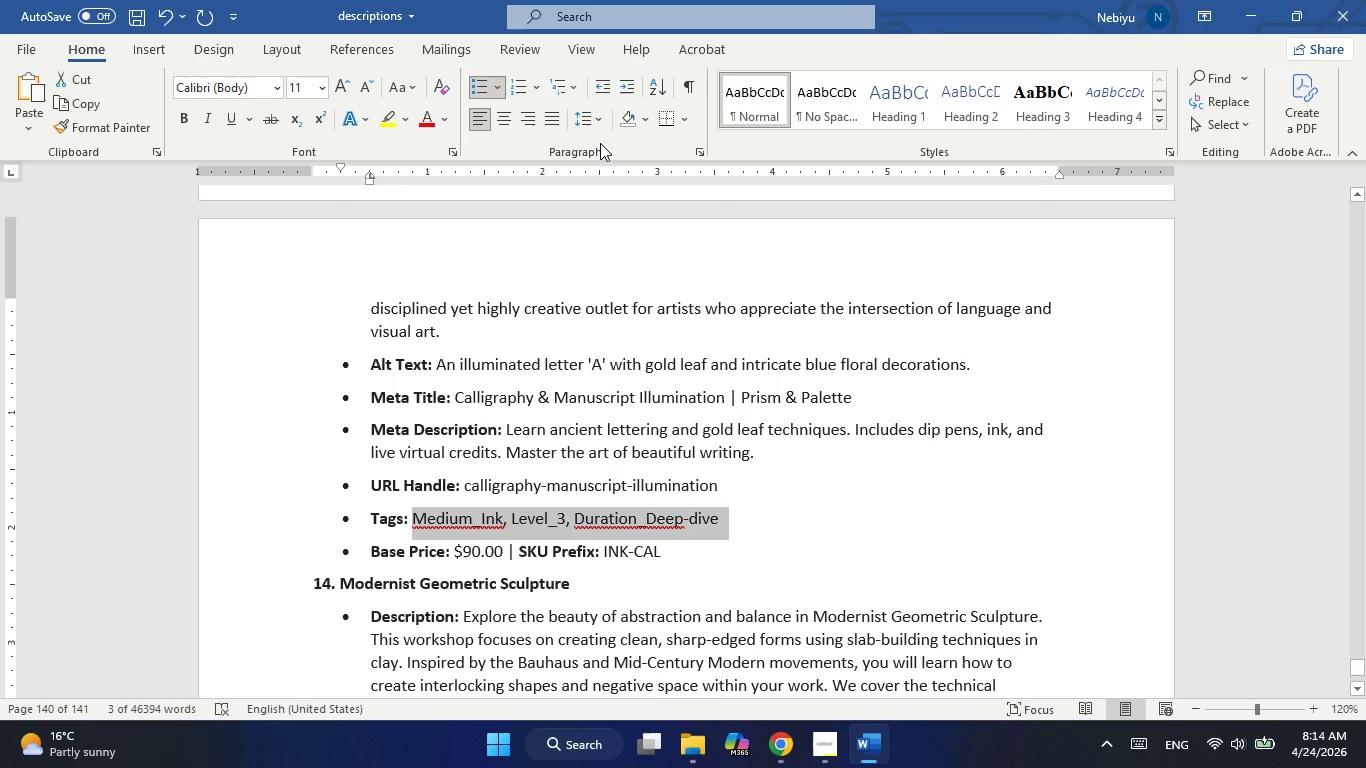 
key(Alt+AltLeft)
 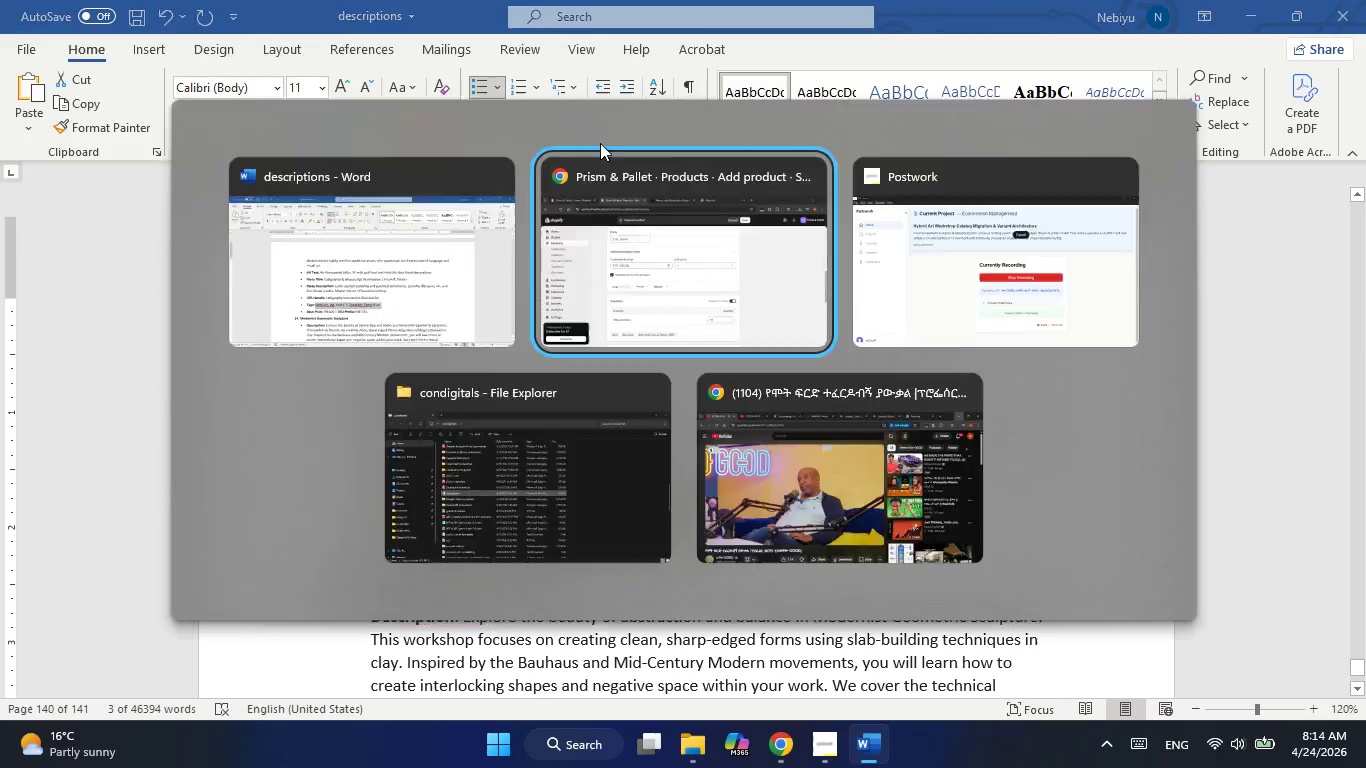 
key(Alt+Tab)
 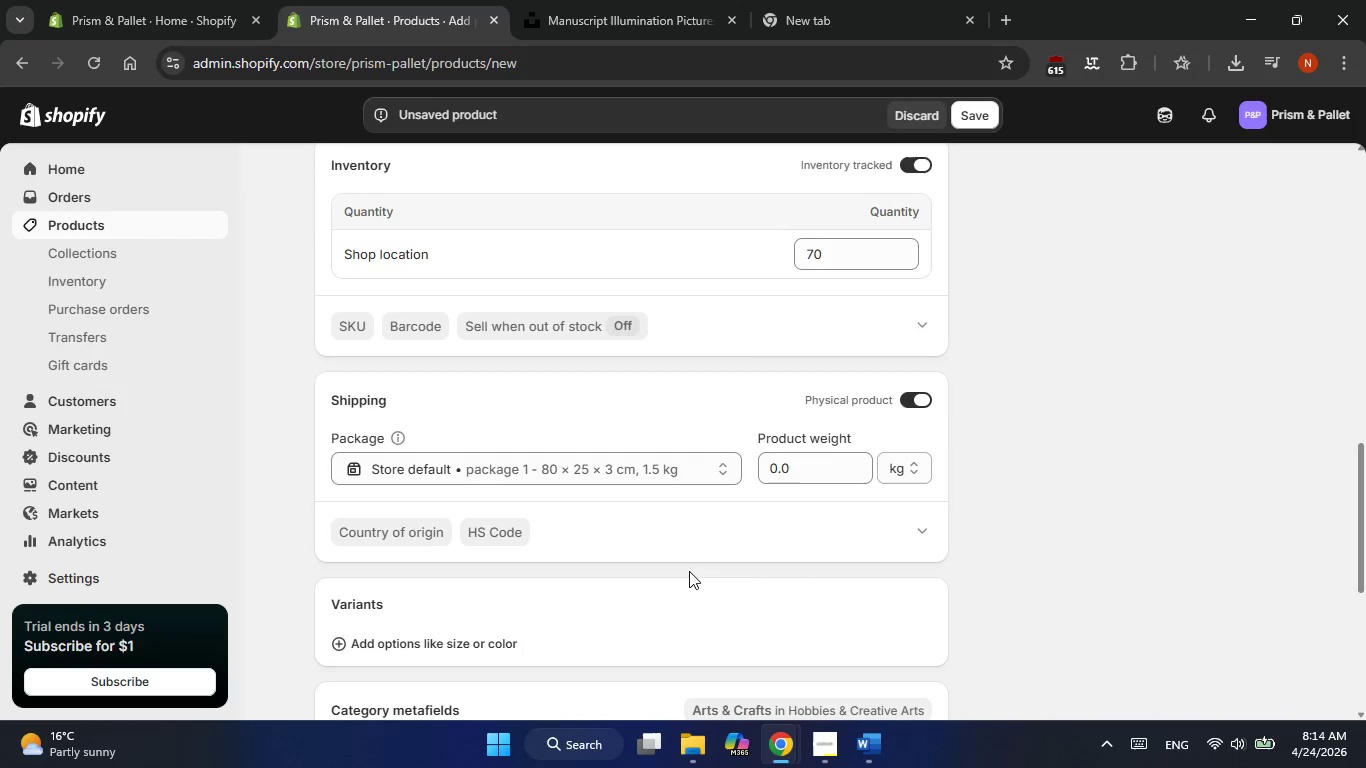 
wait(6.31)
 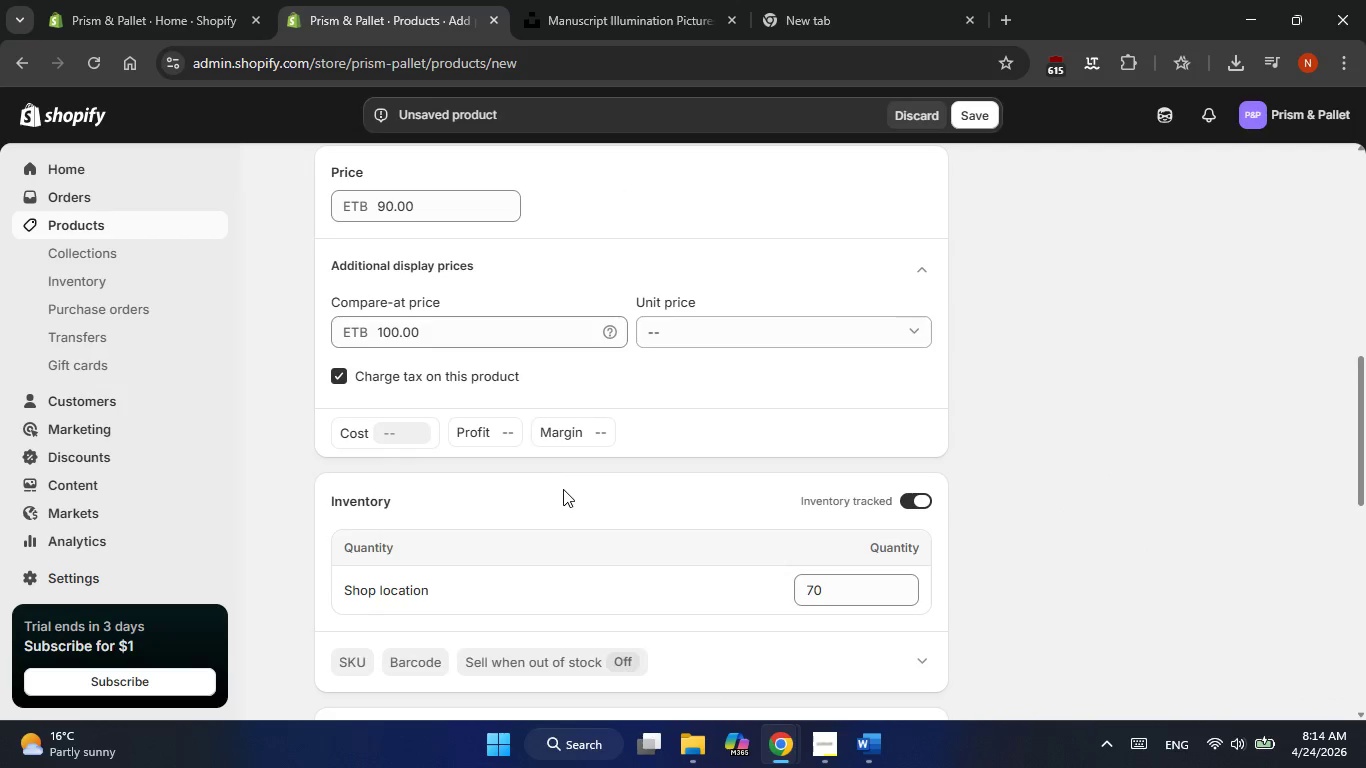 
left_click([647, 465])
 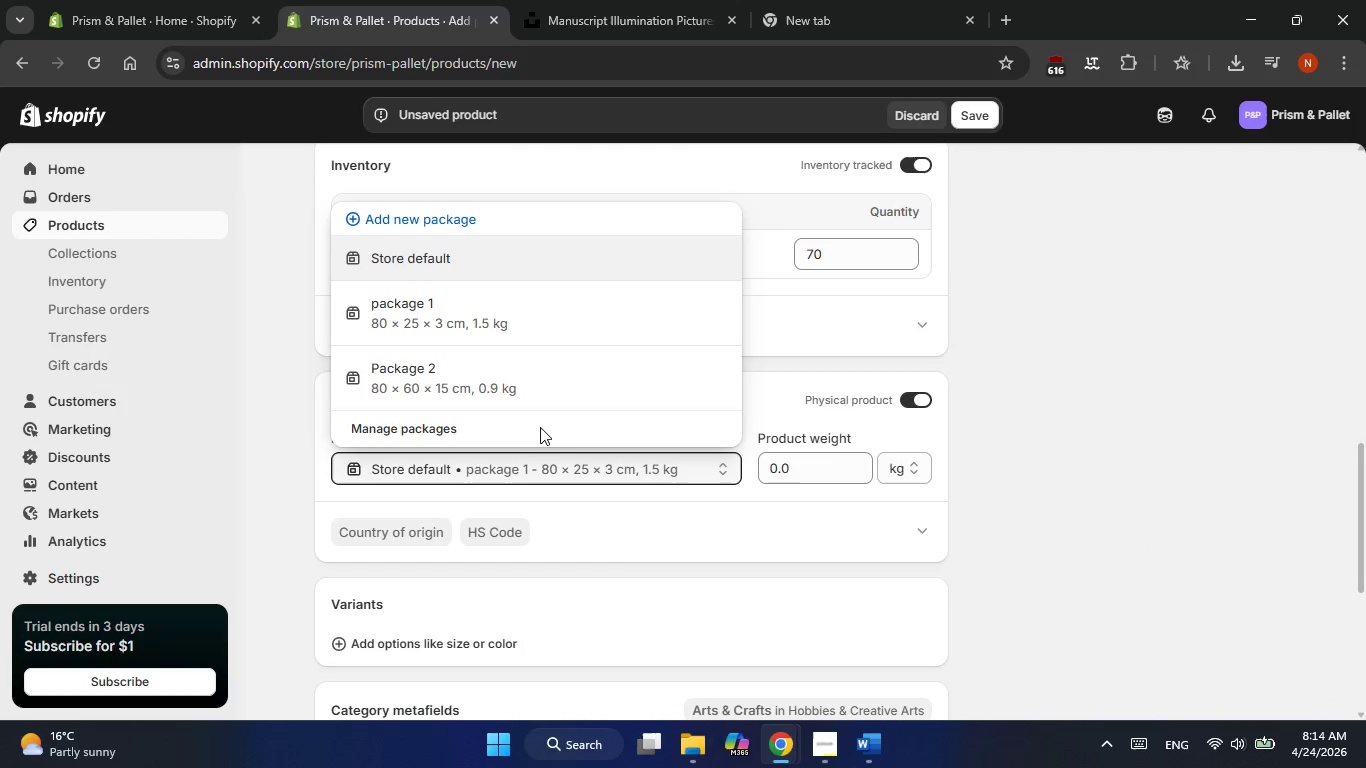 
left_click([528, 370])
 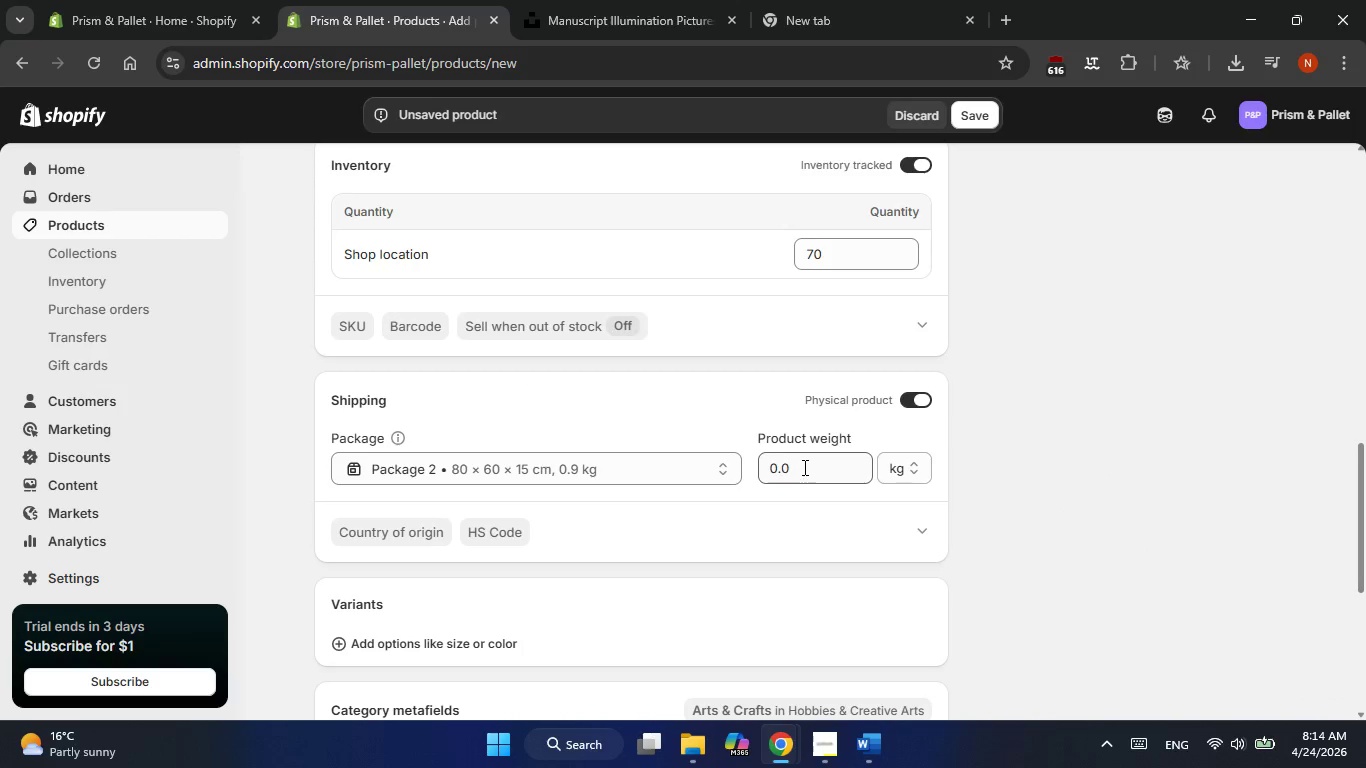 
double_click([803, 467])
 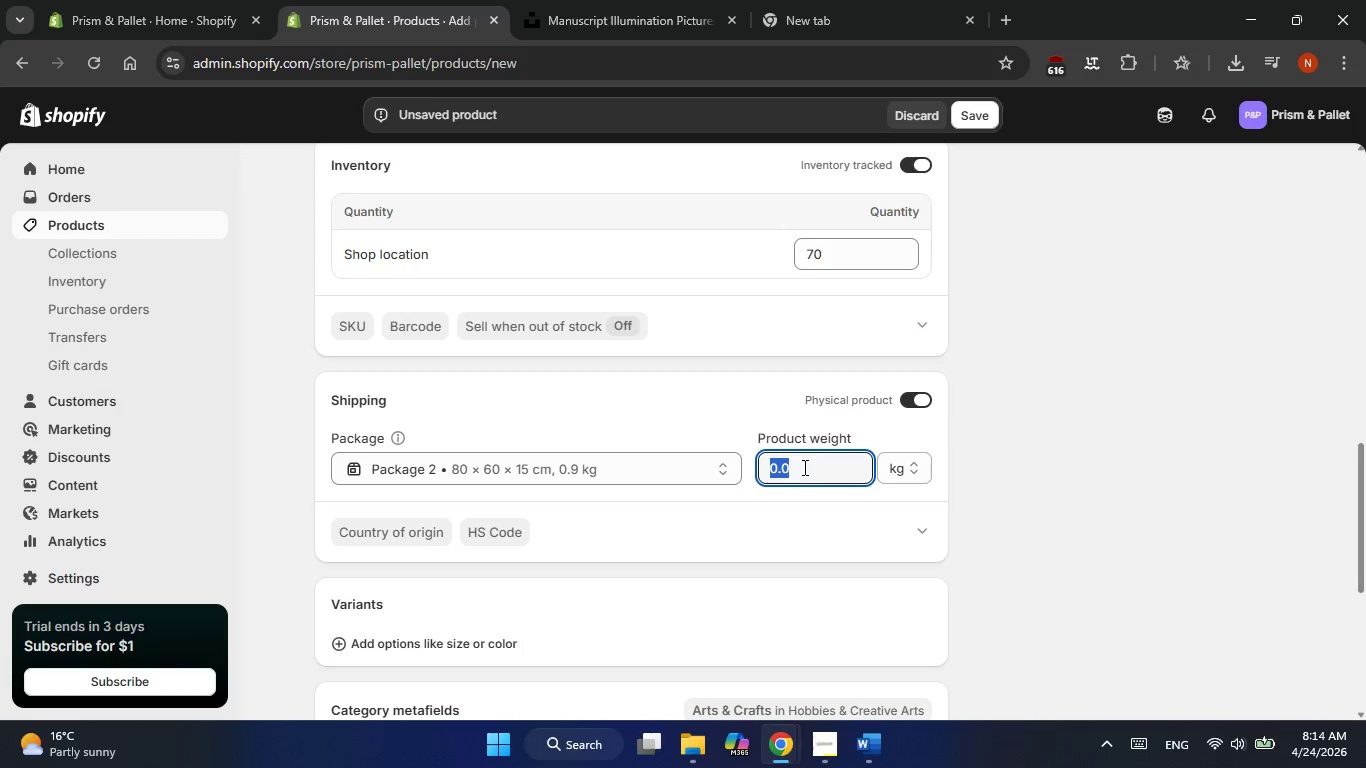 
triple_click([803, 467])
 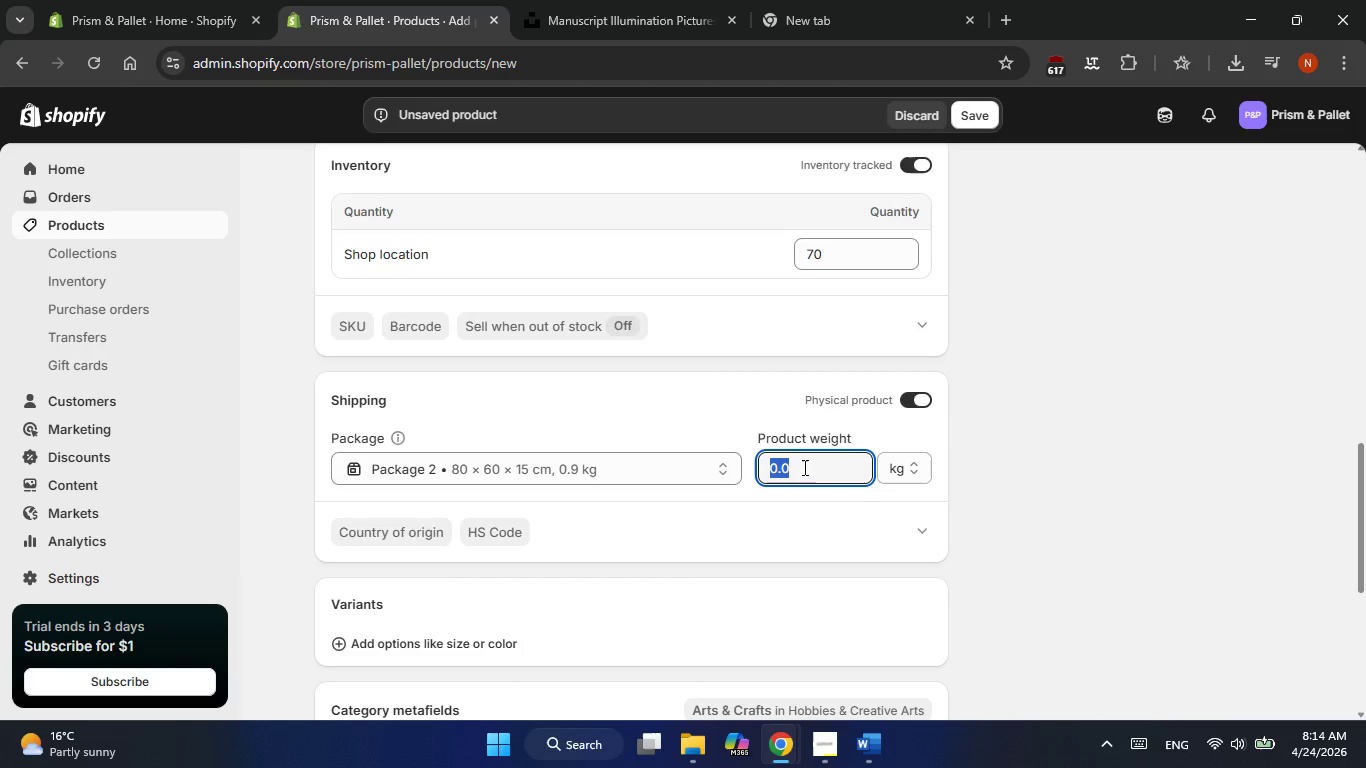 
key(Numpad1)
 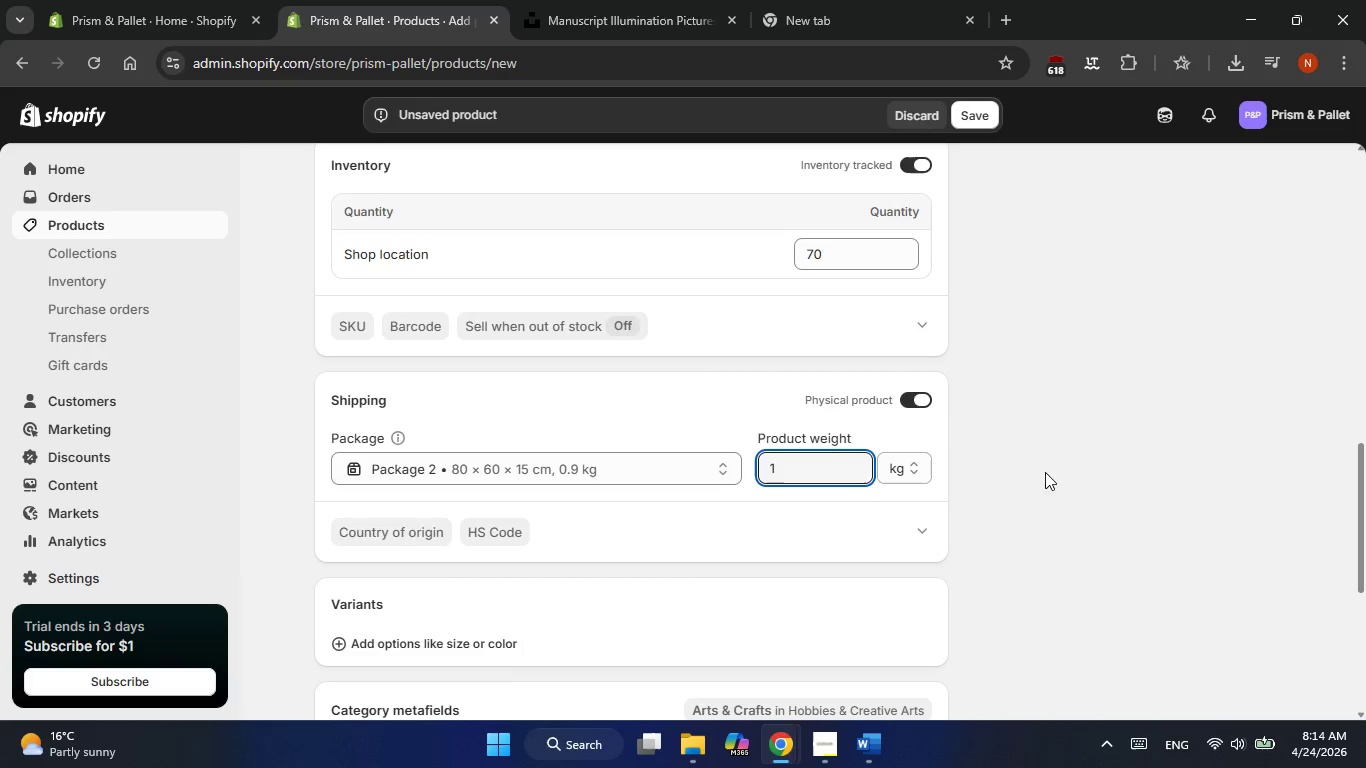 
left_click([1064, 484])
 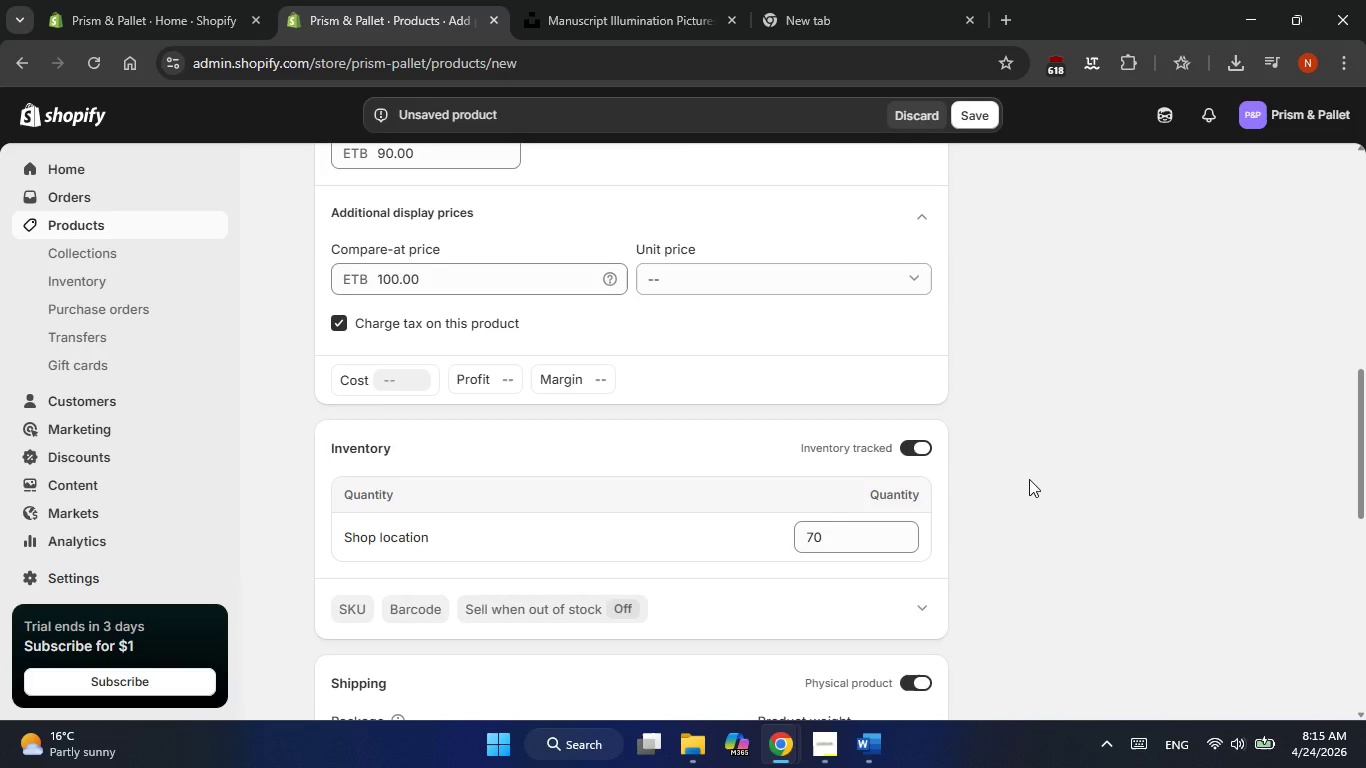 
wait(5.64)
 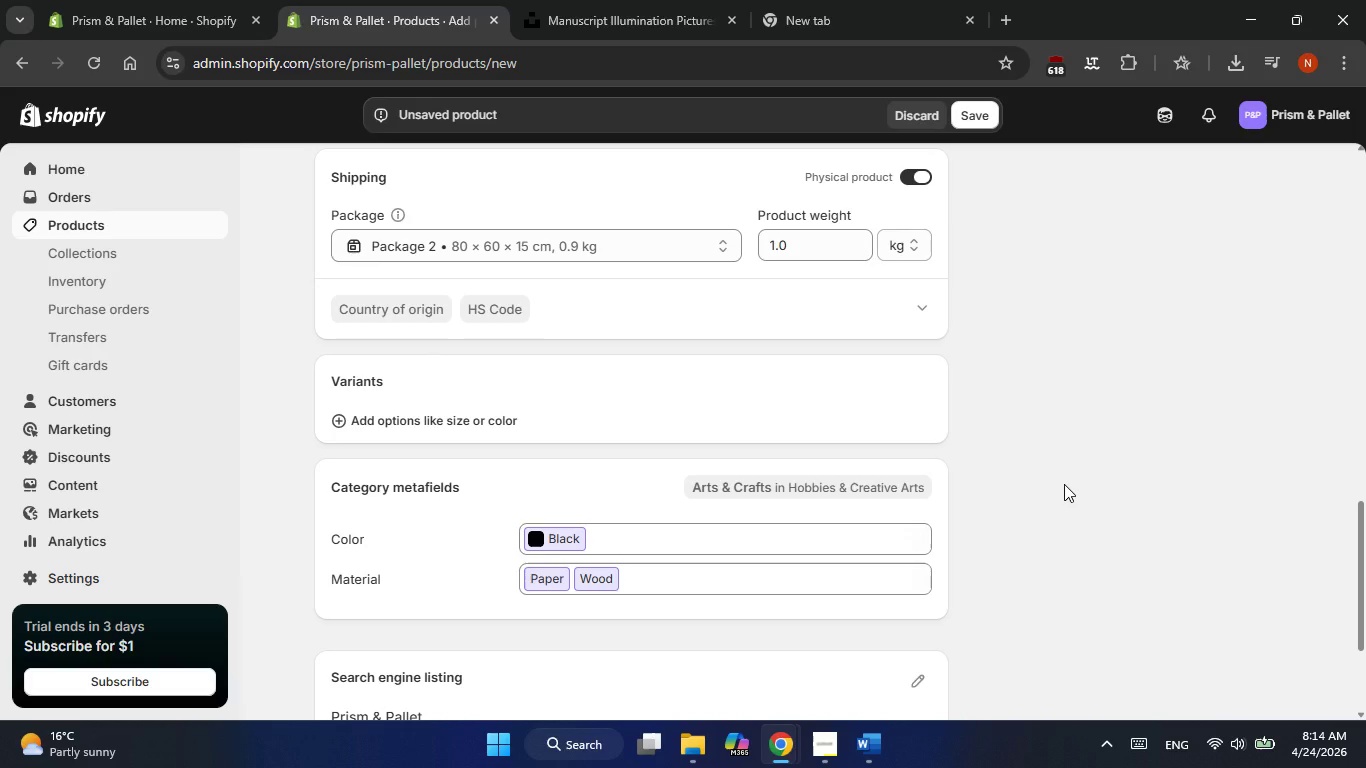 
left_click([350, 601])
 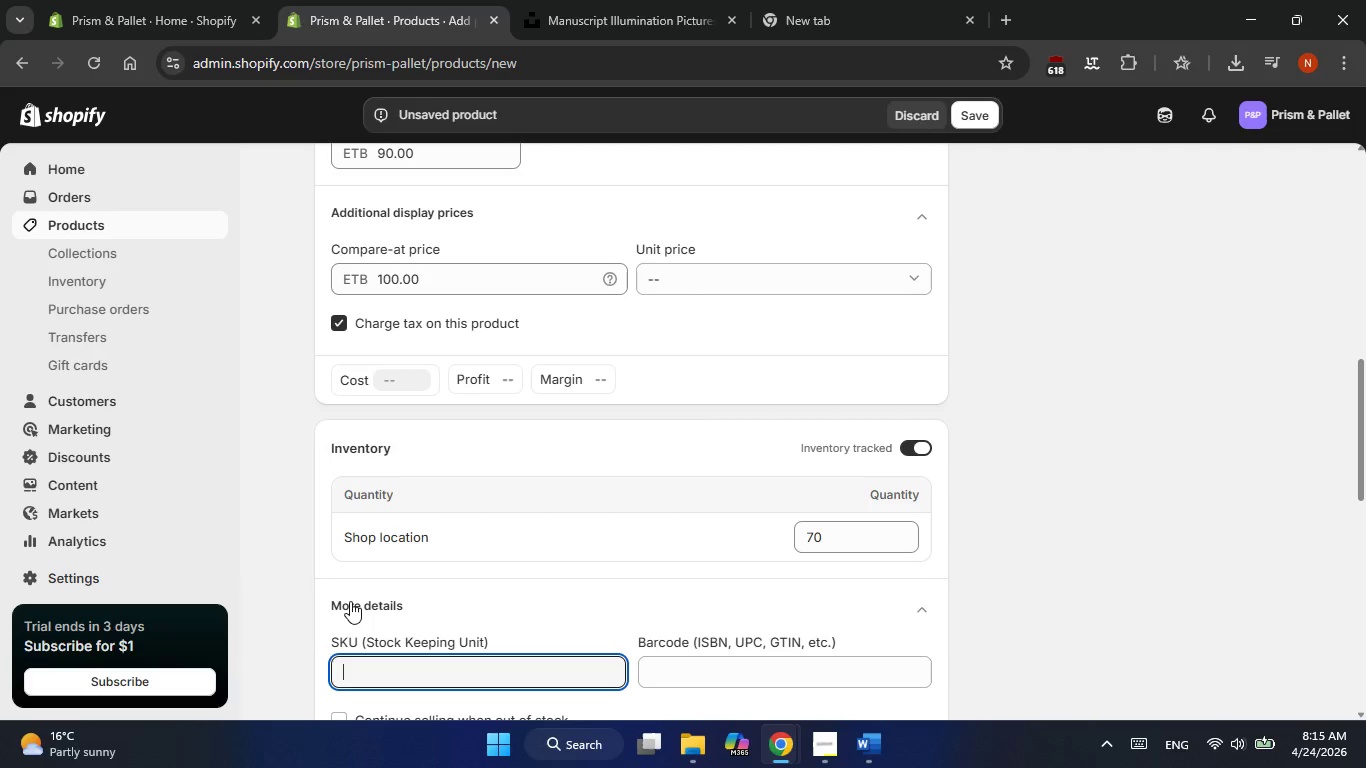 
wait(6.64)
 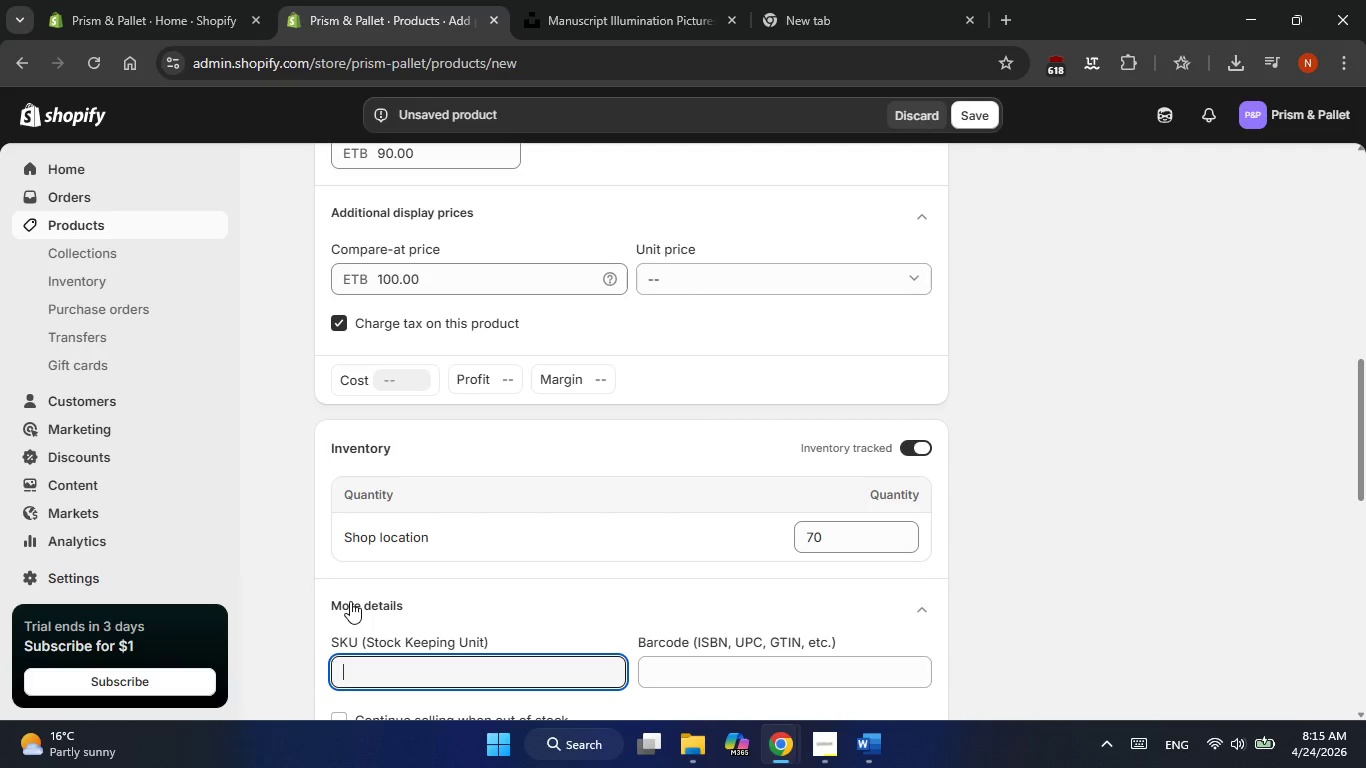 
type(INK-)
 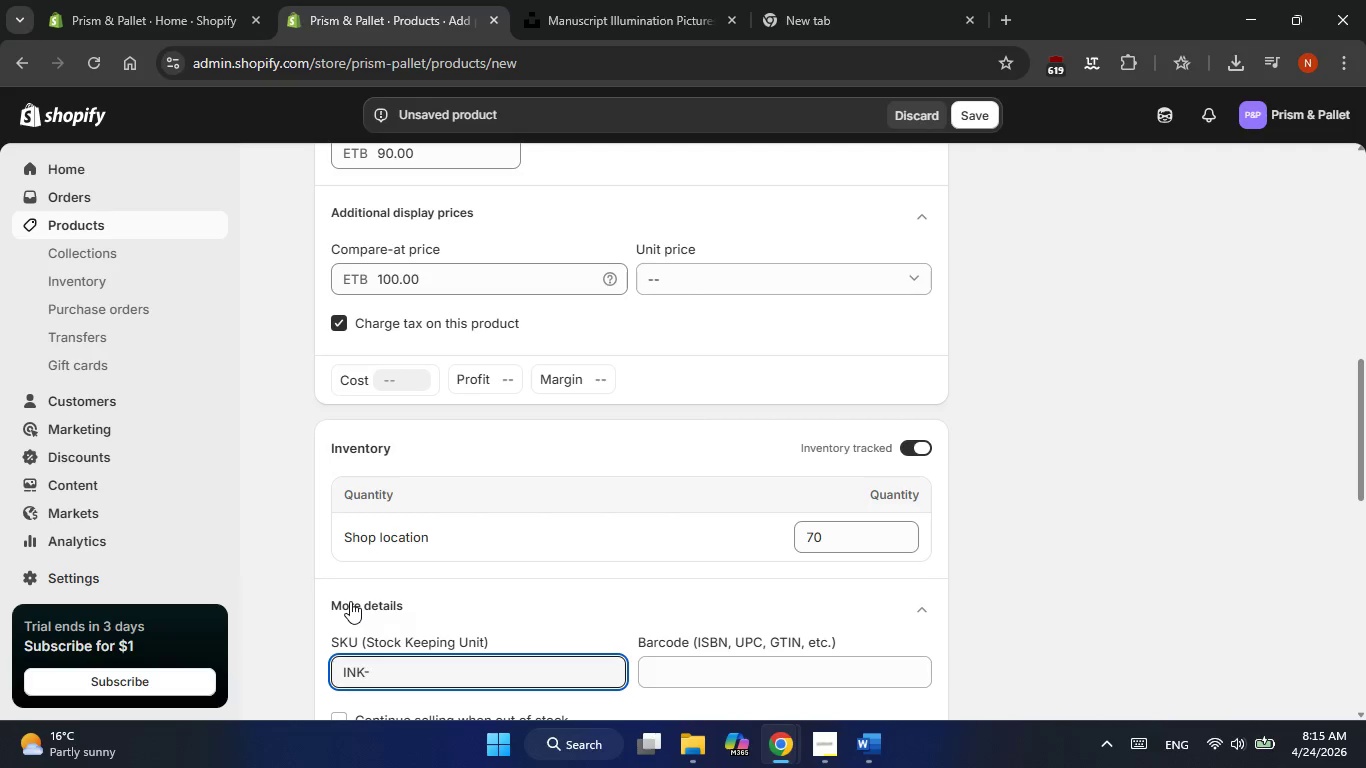 
type(CAL-DIG-)
 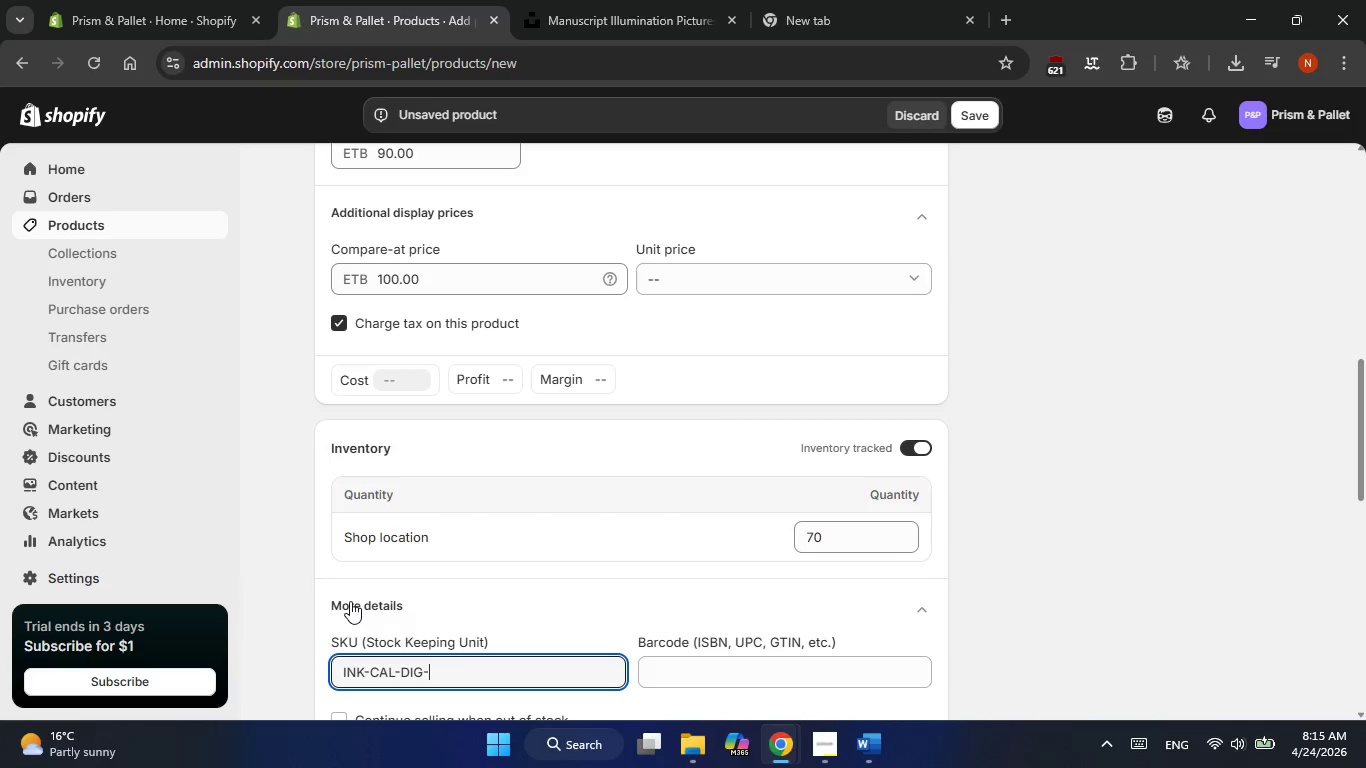 
wait(7.14)
 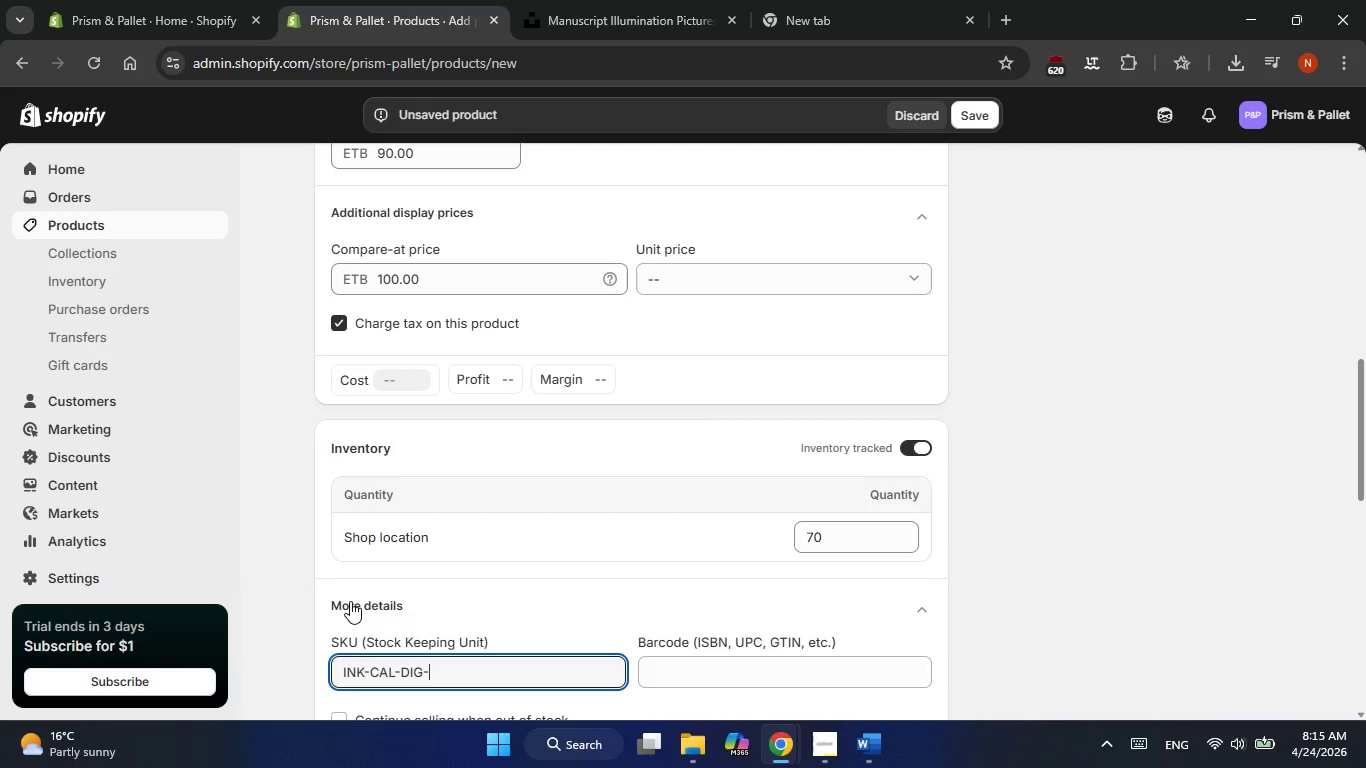 
type(WKD-)
 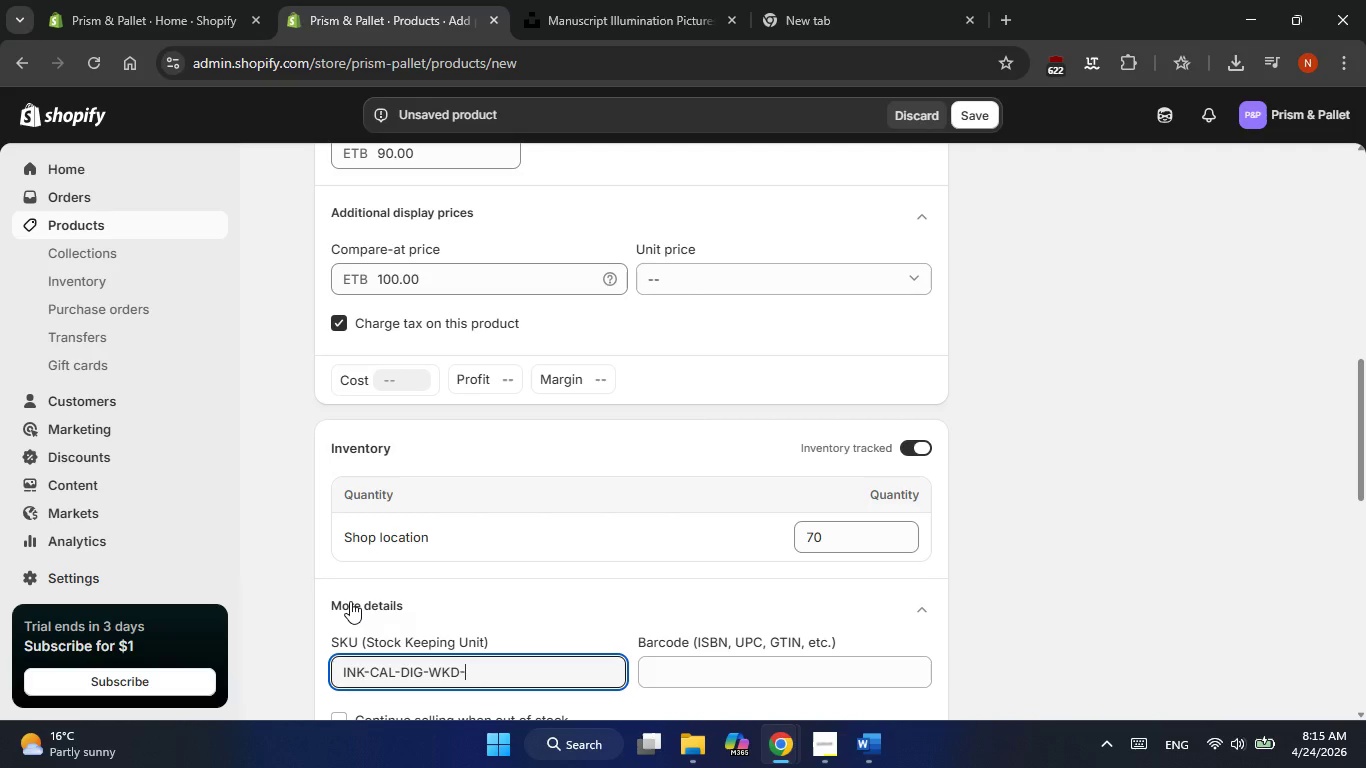 
type(SNR)
 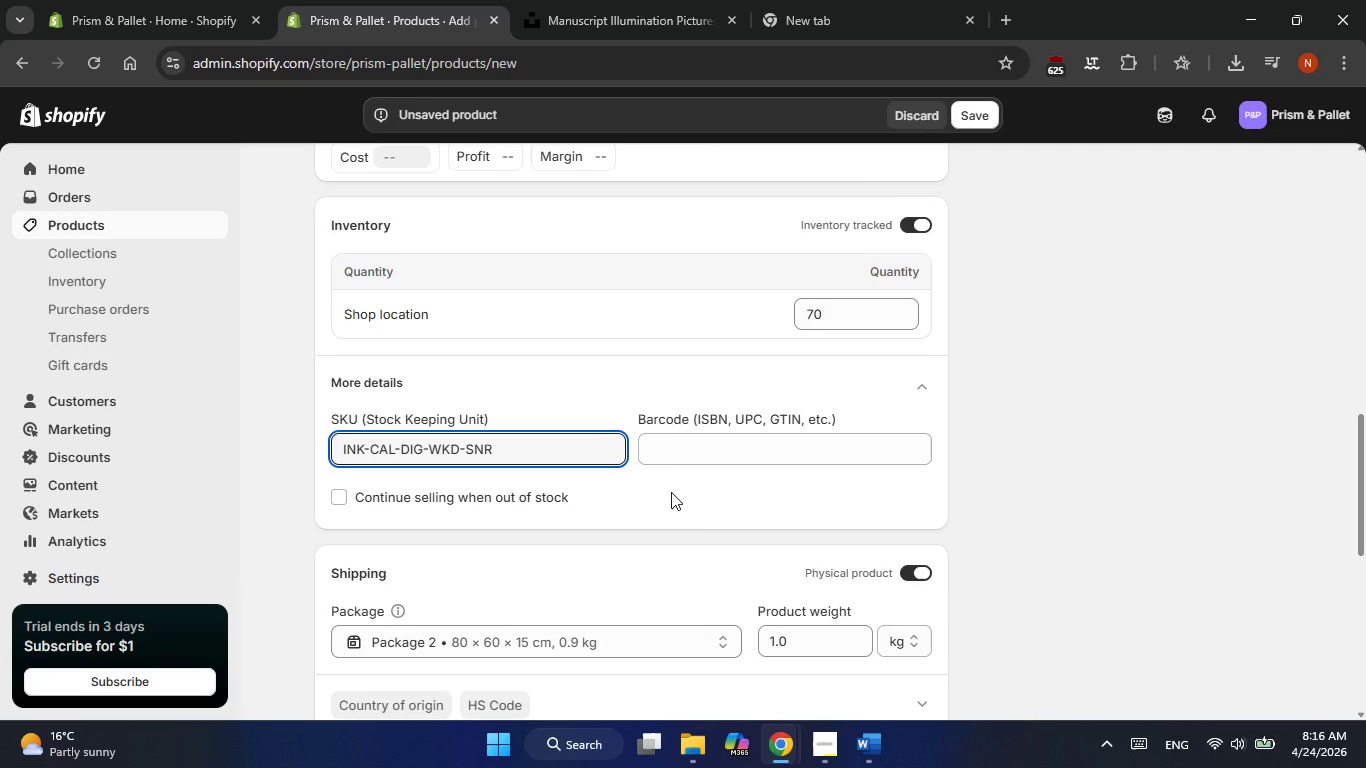 
wait(35.44)
 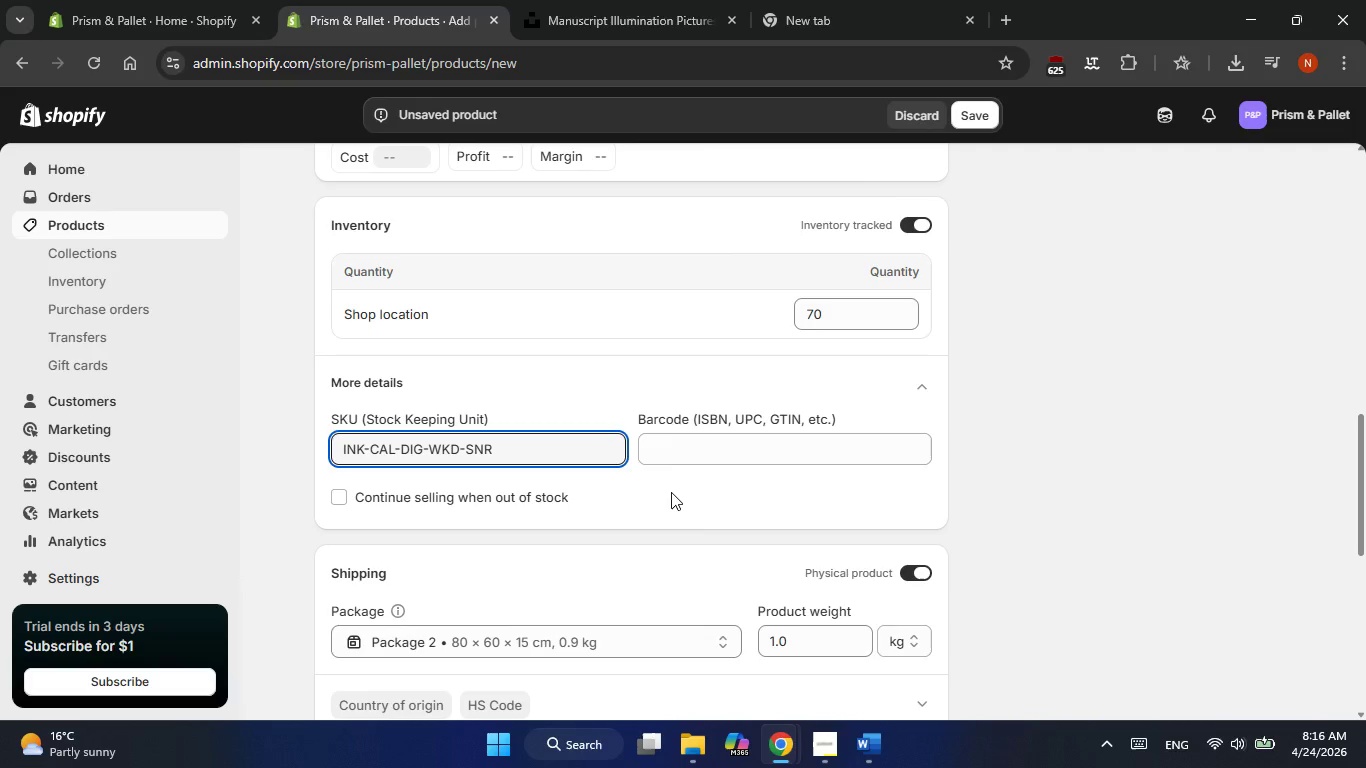 
left_click([499, 255])
 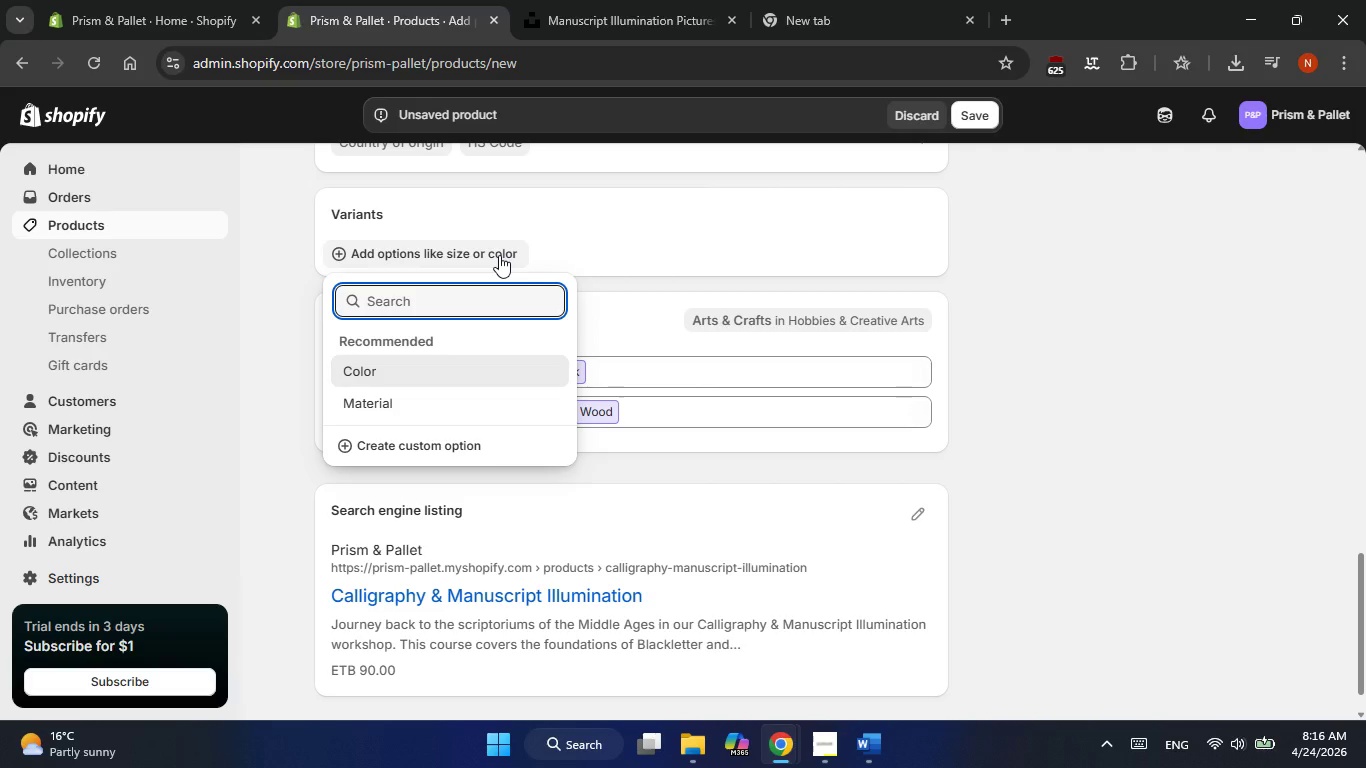 
wait(17.75)
 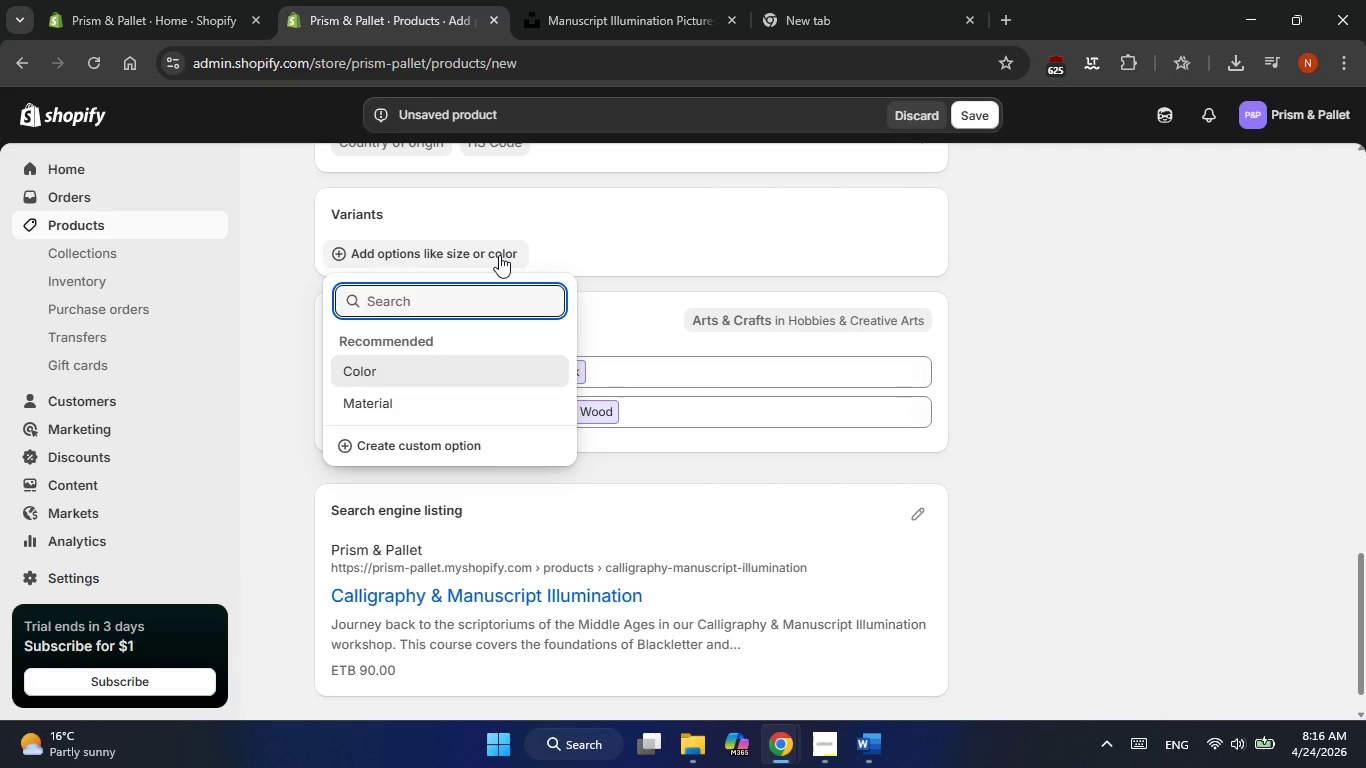 
type(Kit Level)
 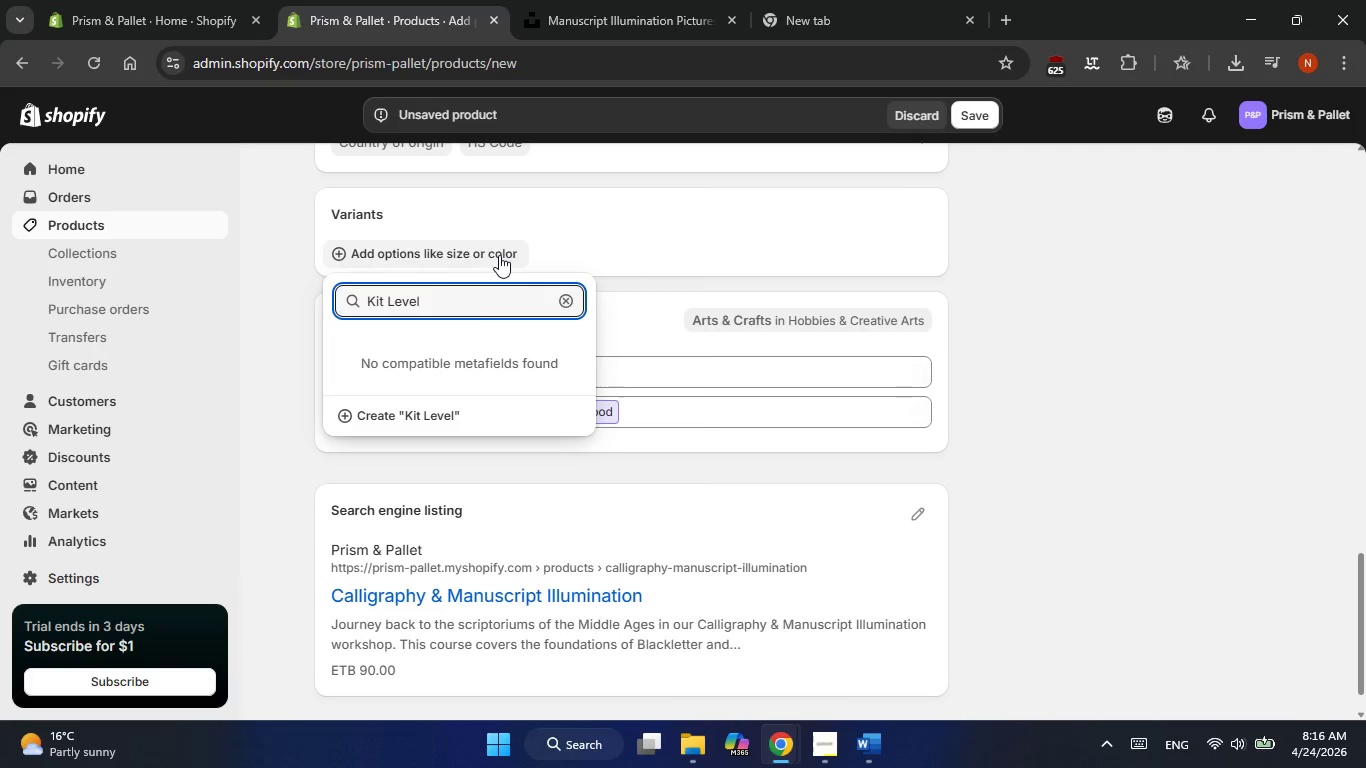 
left_click([403, 414])
 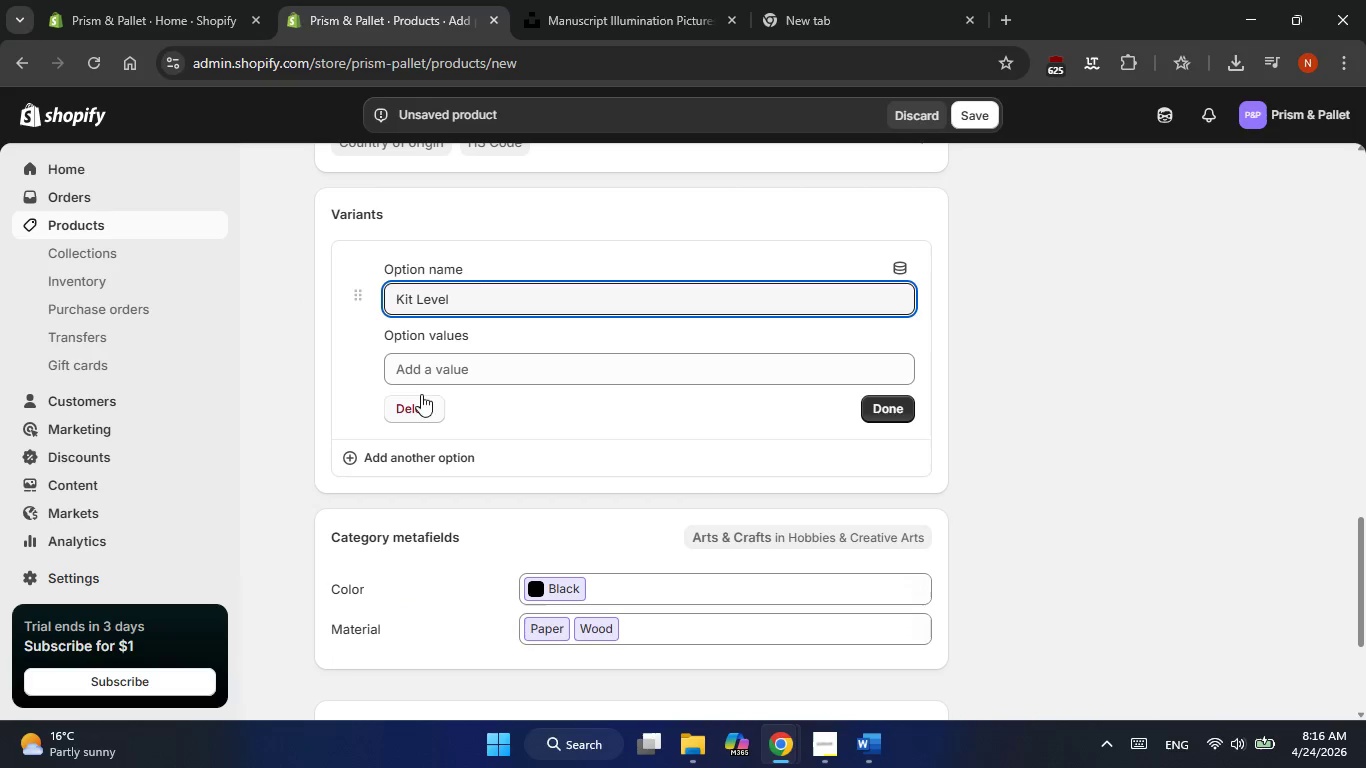 
left_click([436, 376])
 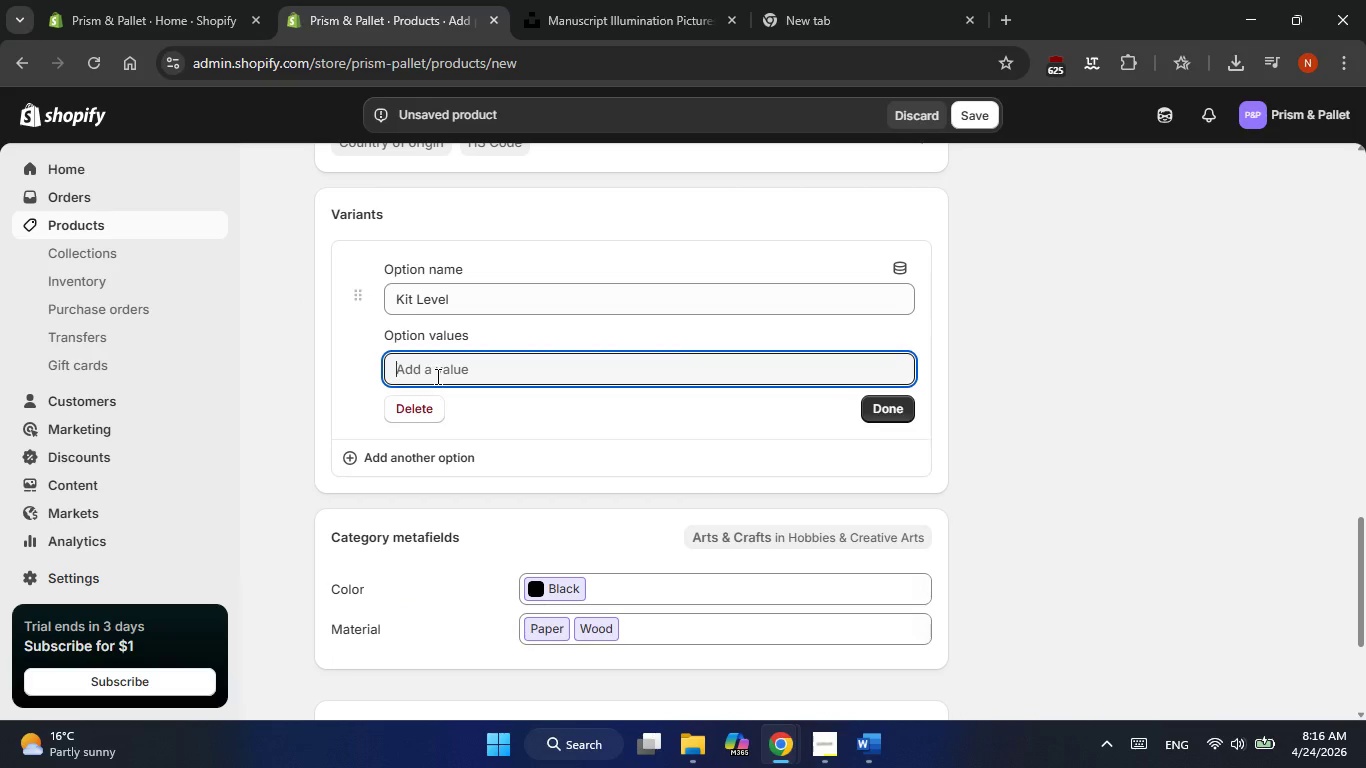 
type(Starter)
 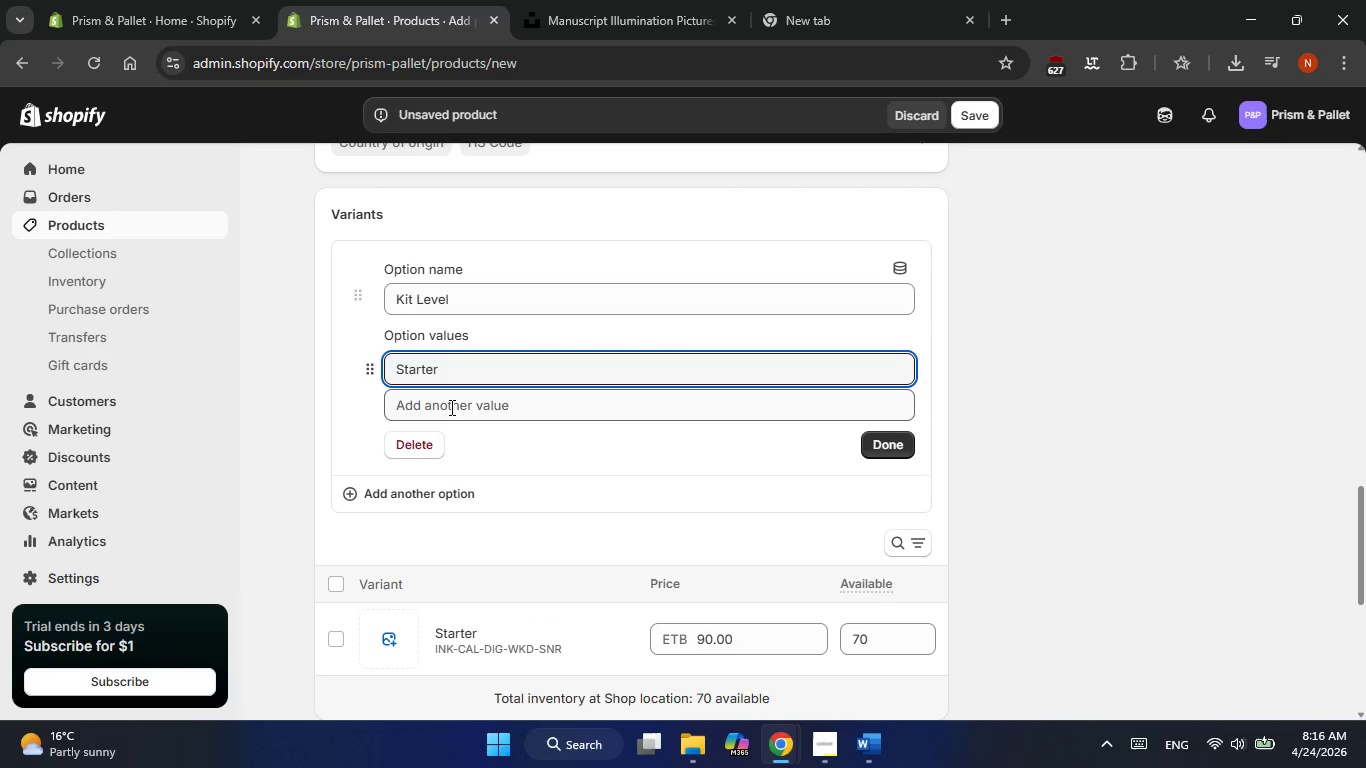 
left_click([450, 407])
 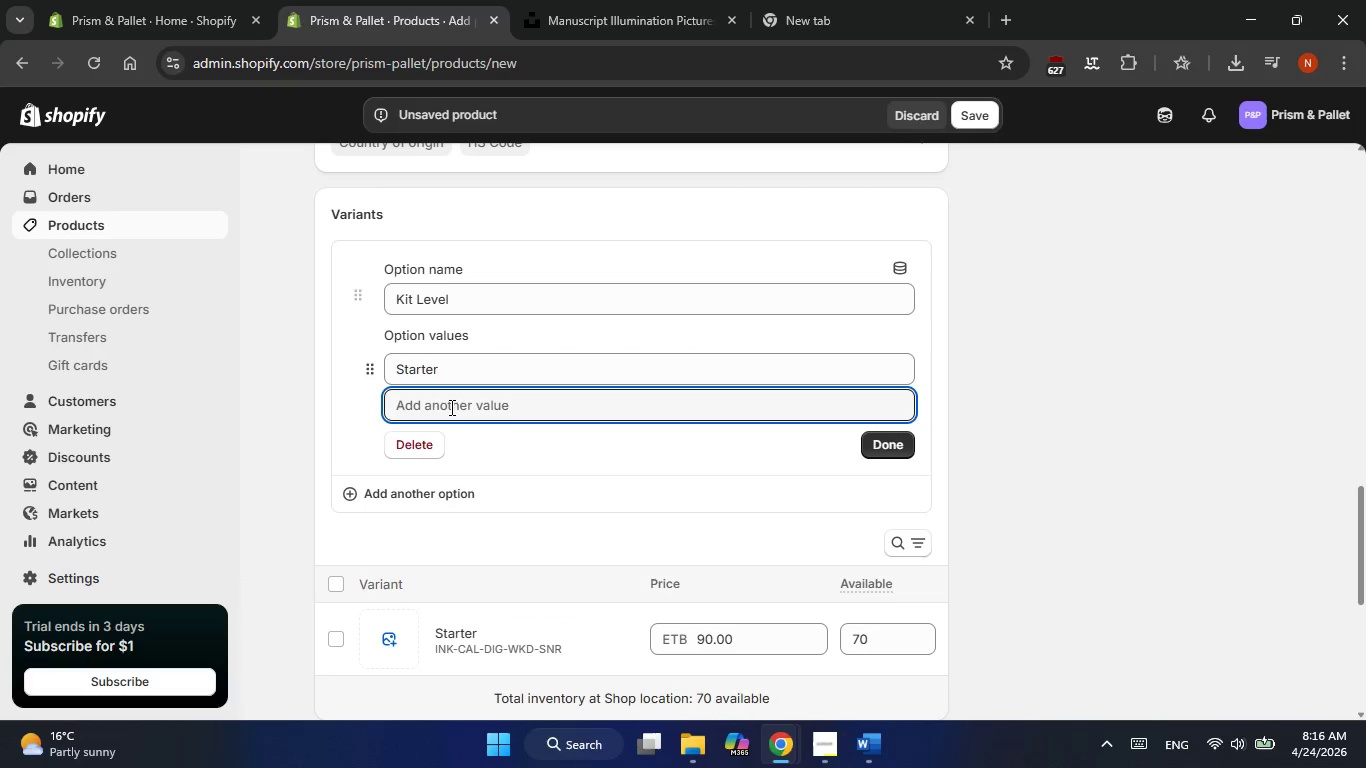 
type(Pre)
key(Backspace)
type(fessional)
 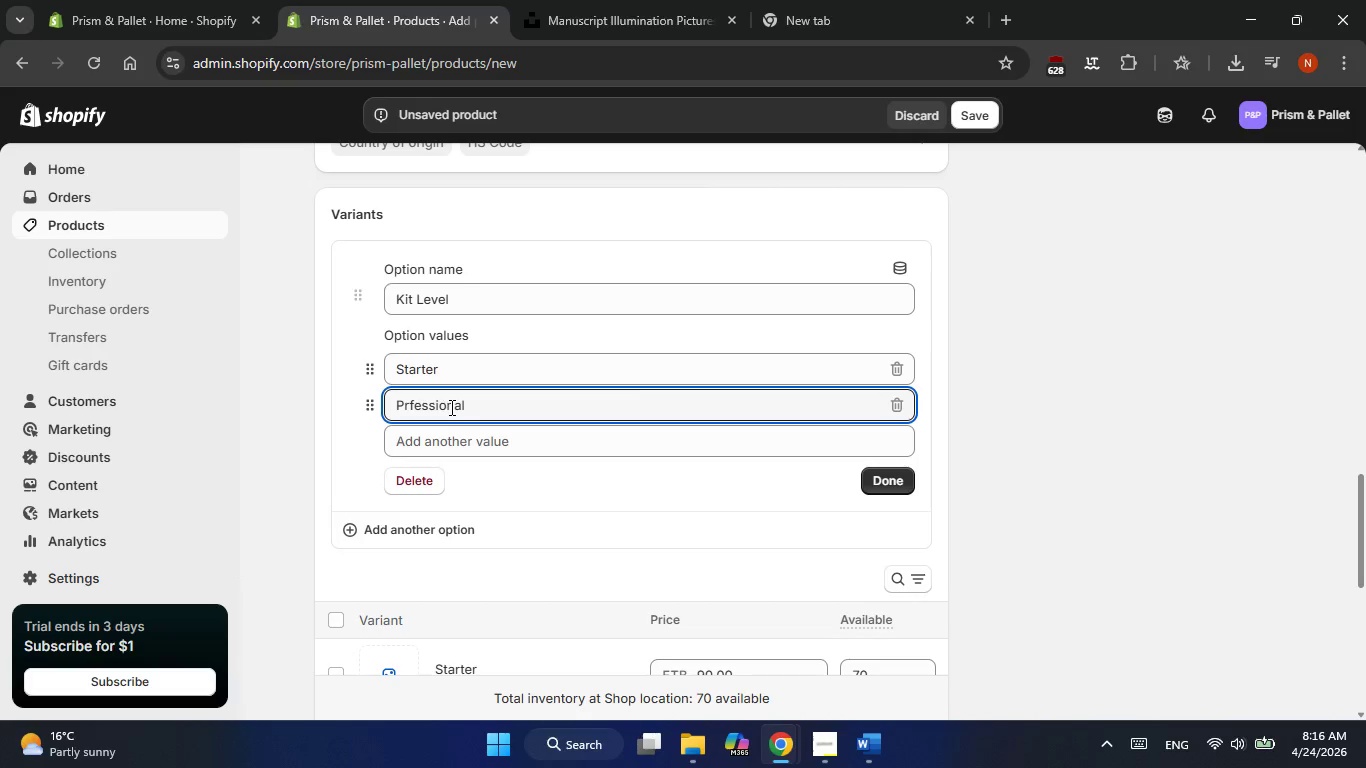 
key(Enter)
 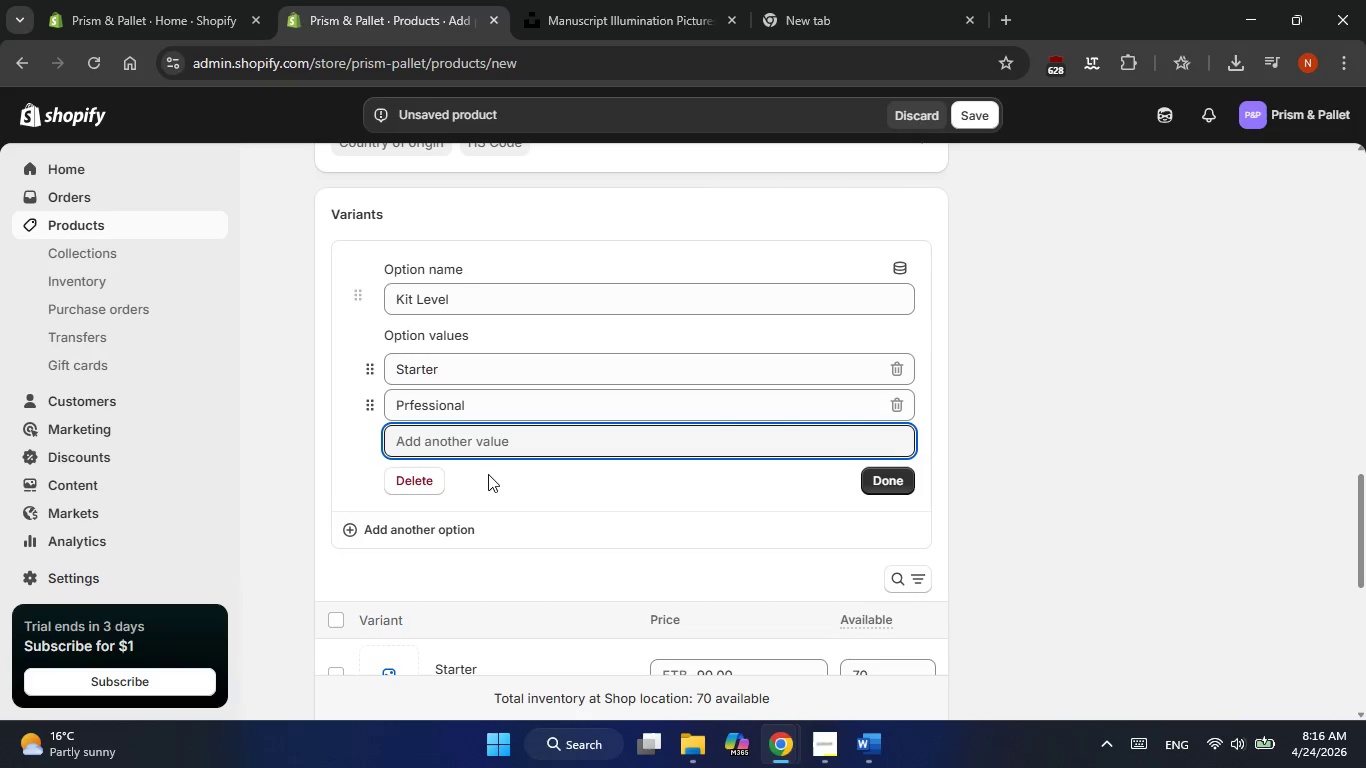 
type(Digital)
 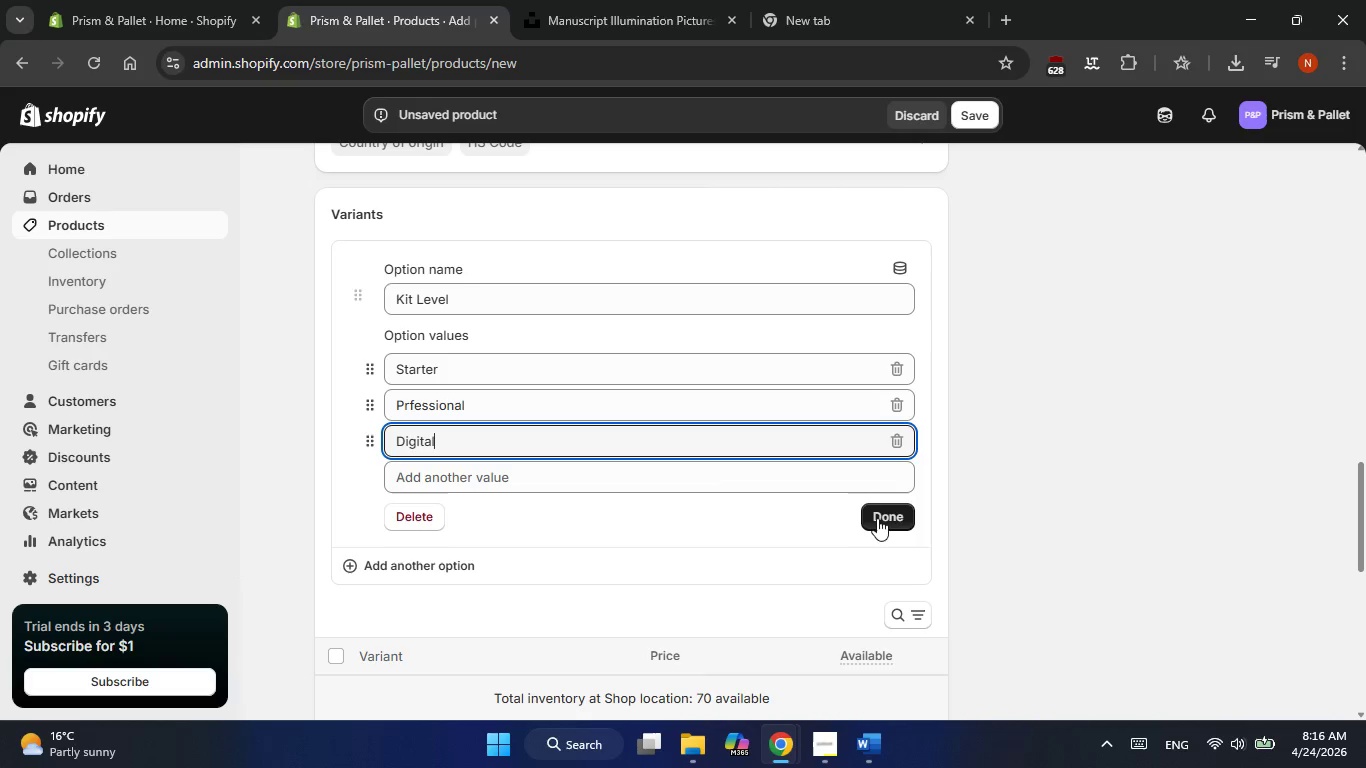 
wait(10.36)
 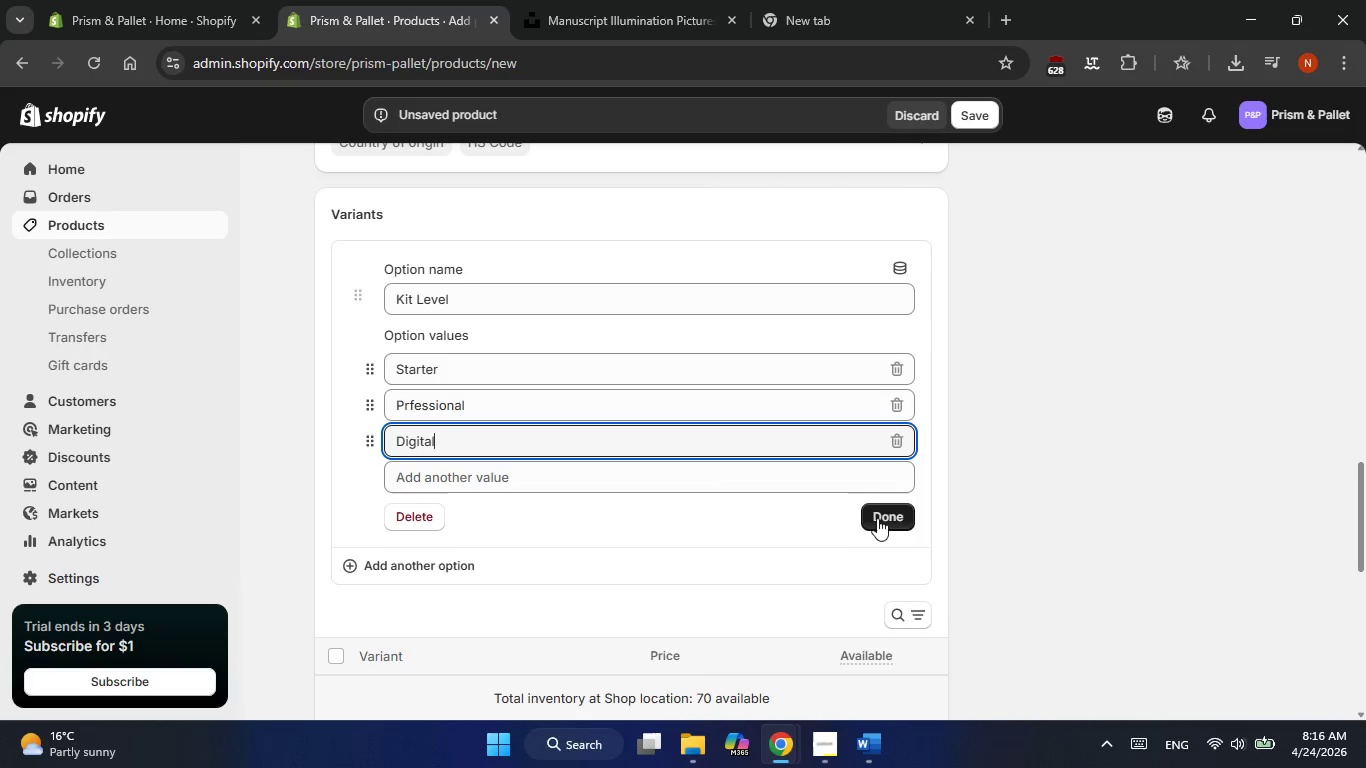 
left_click([877, 518])
 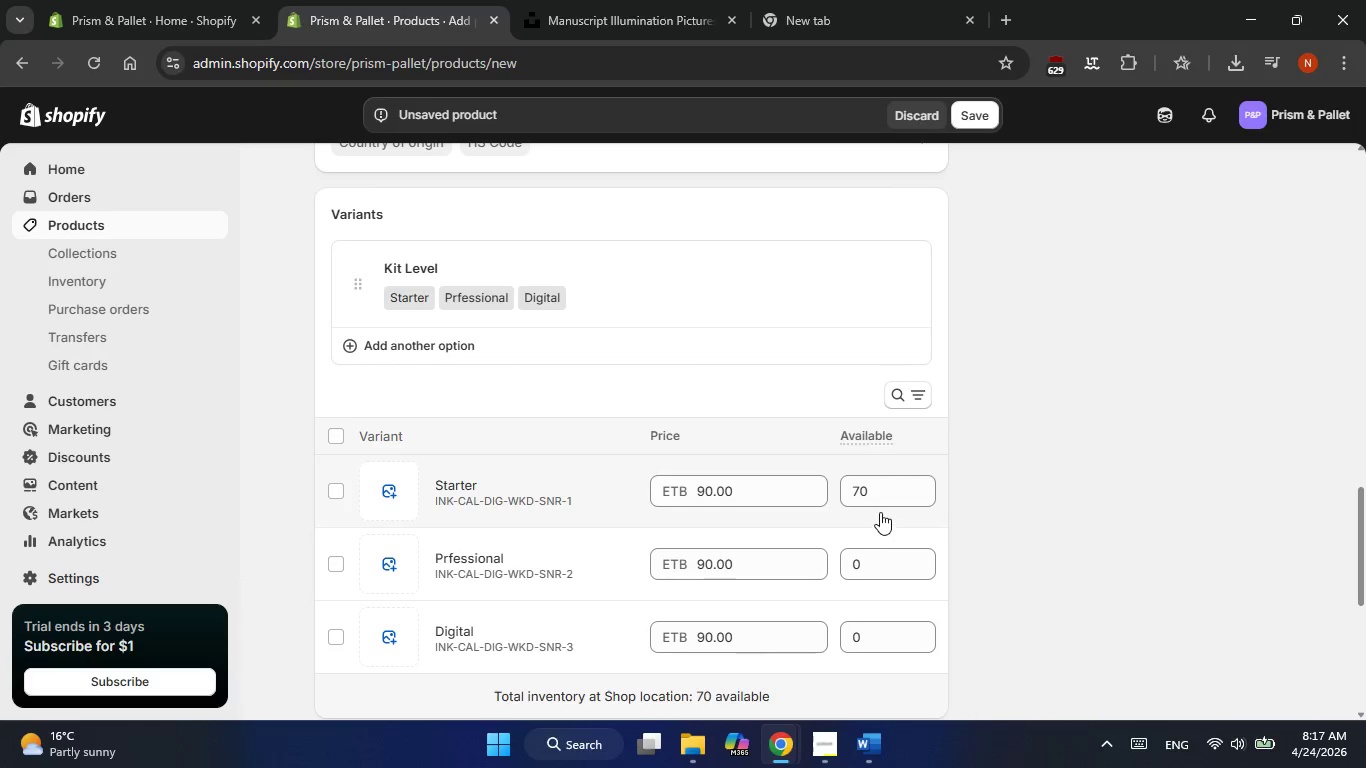 
wait(38.64)
 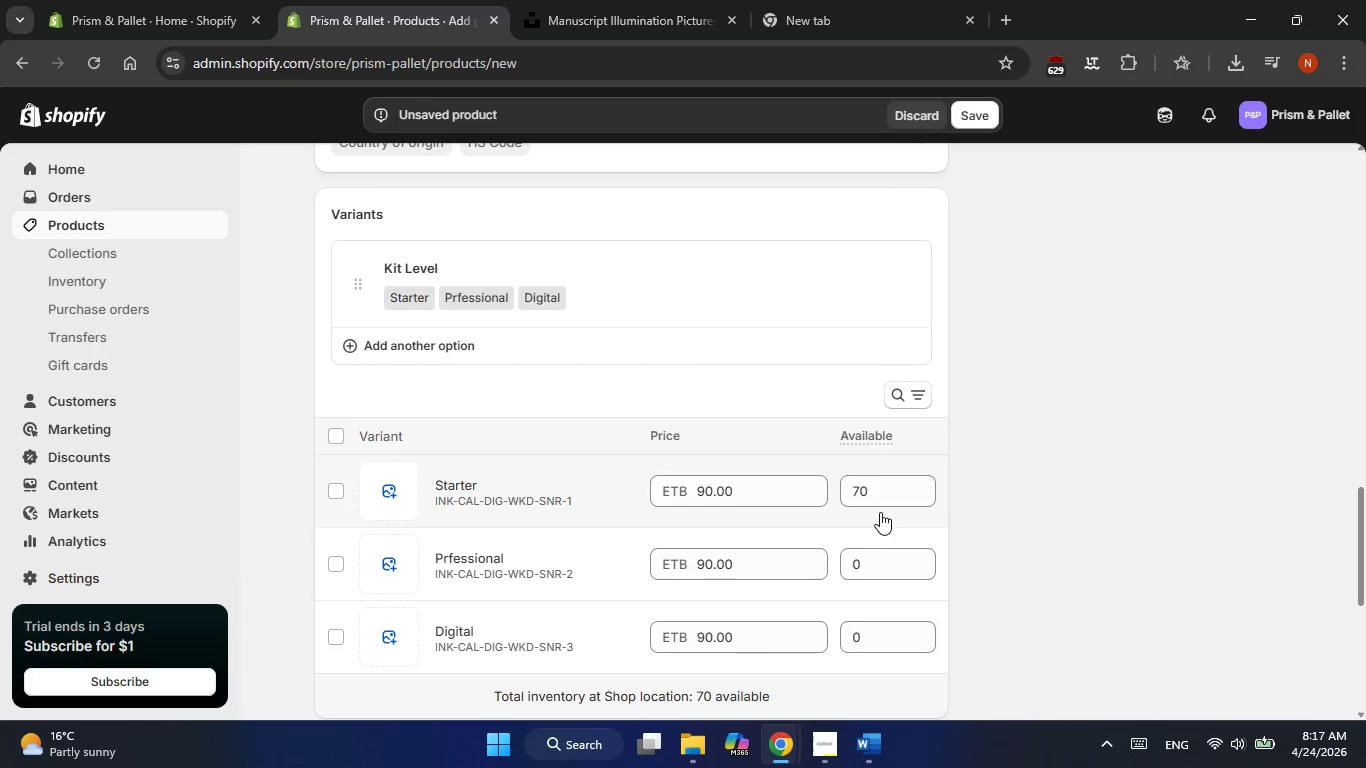 
double_click([724, 557])
 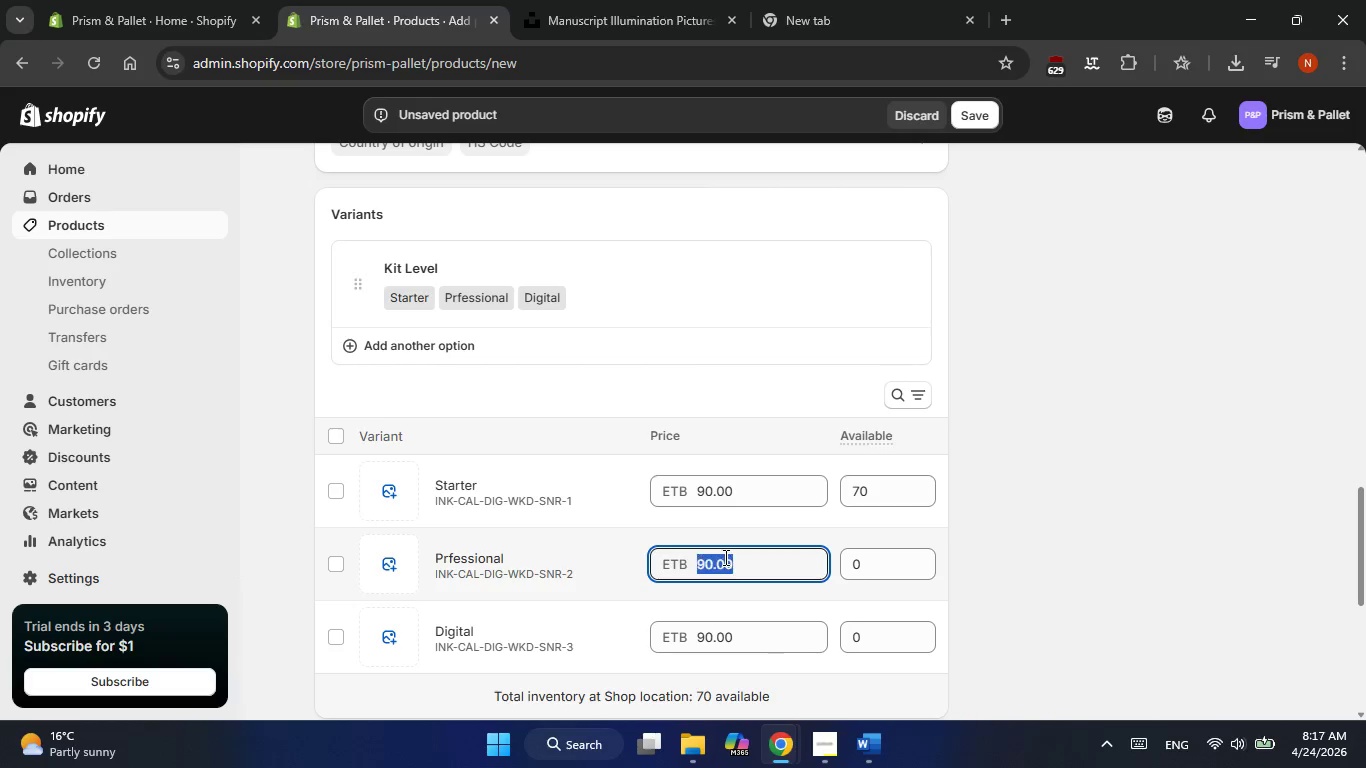 
triple_click([724, 557])
 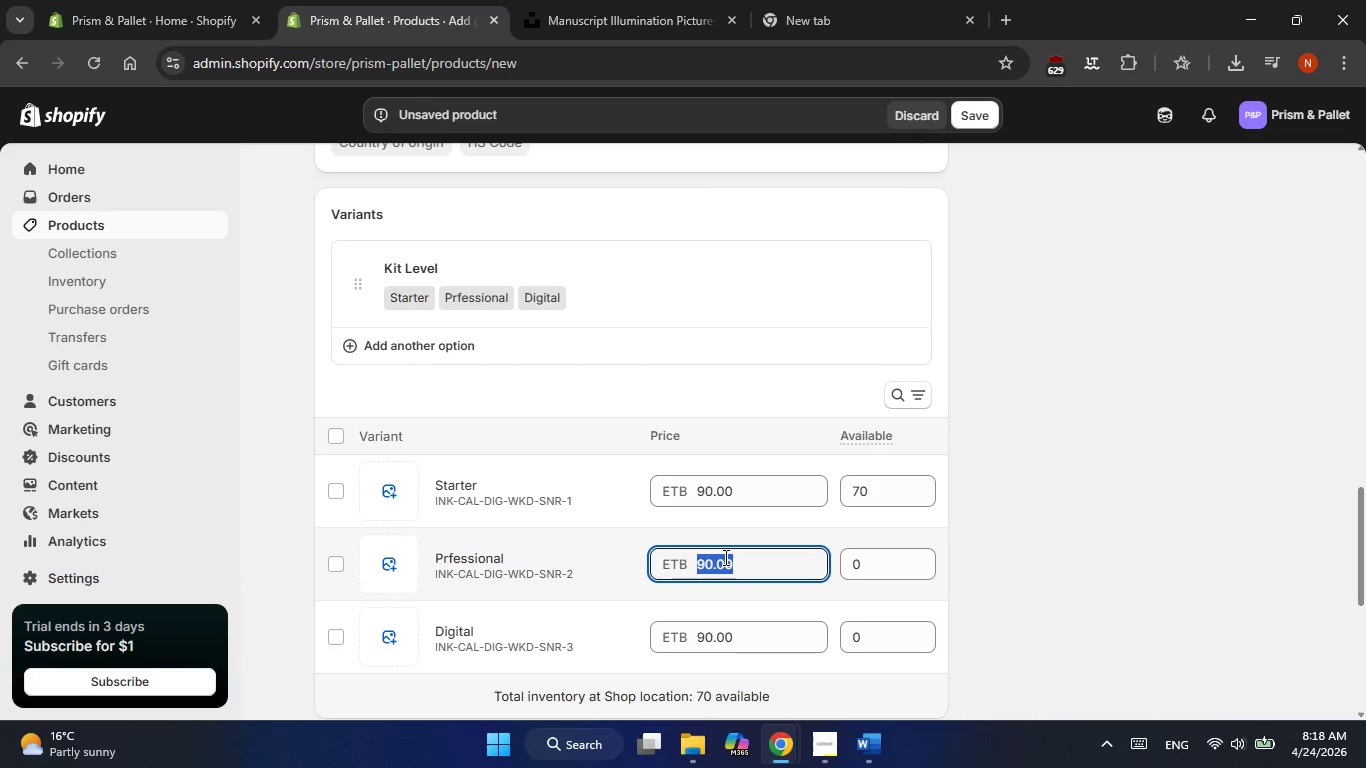 
wait(40.11)
 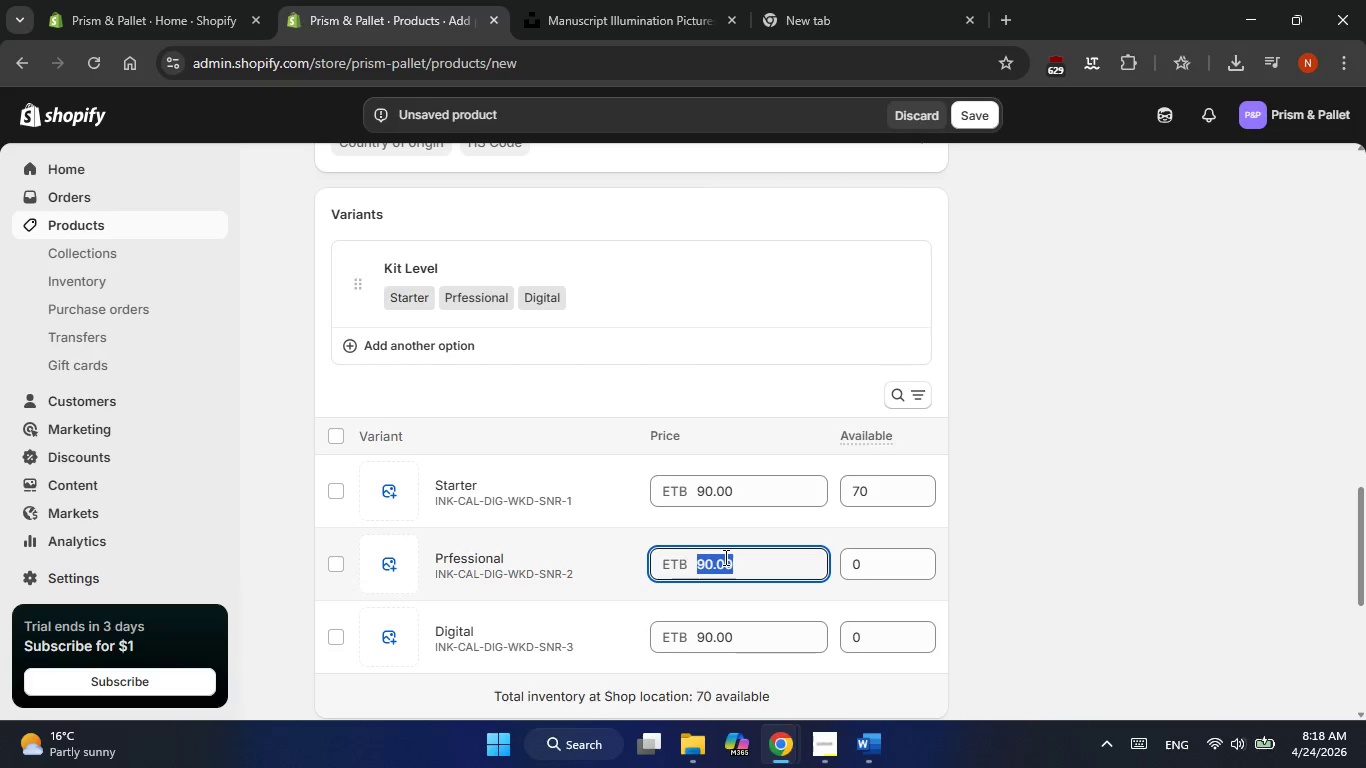 
key(Numpad1)
 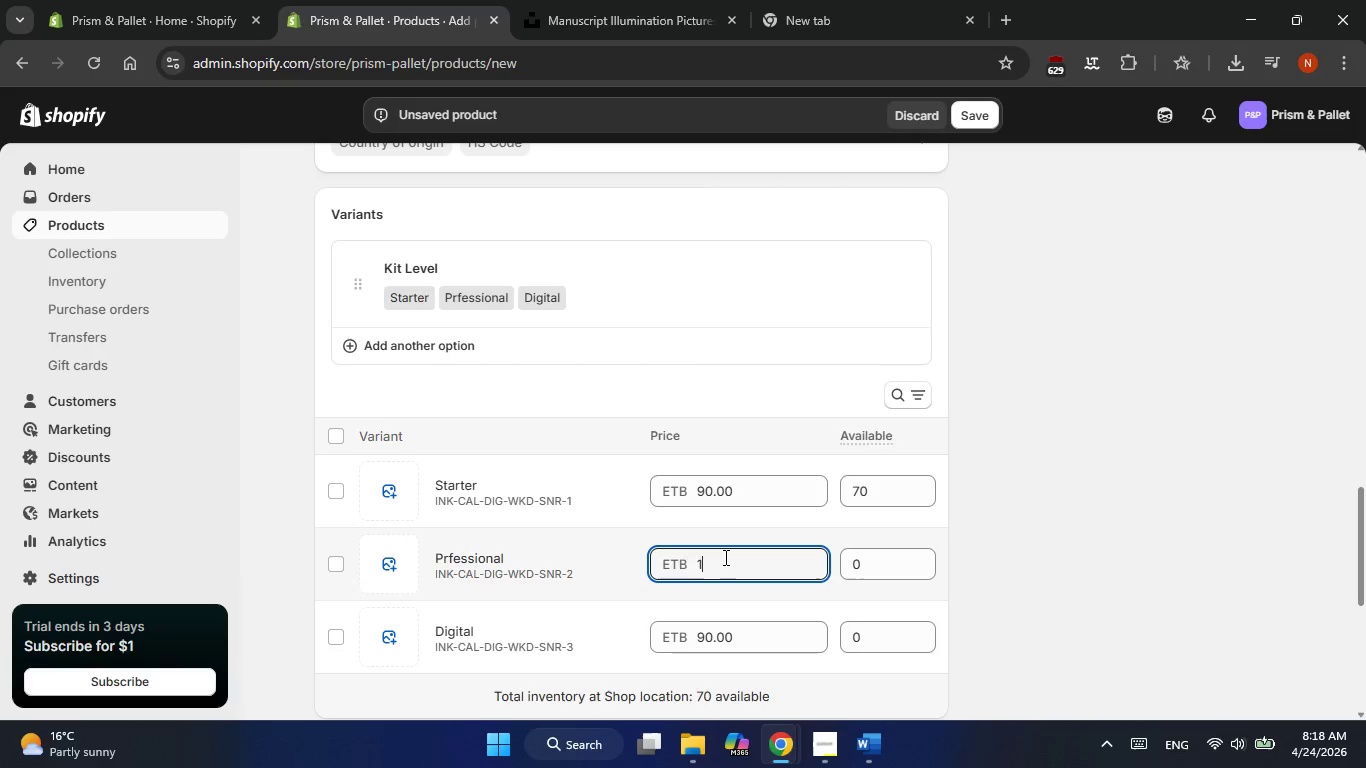 
key(Numpad1)
 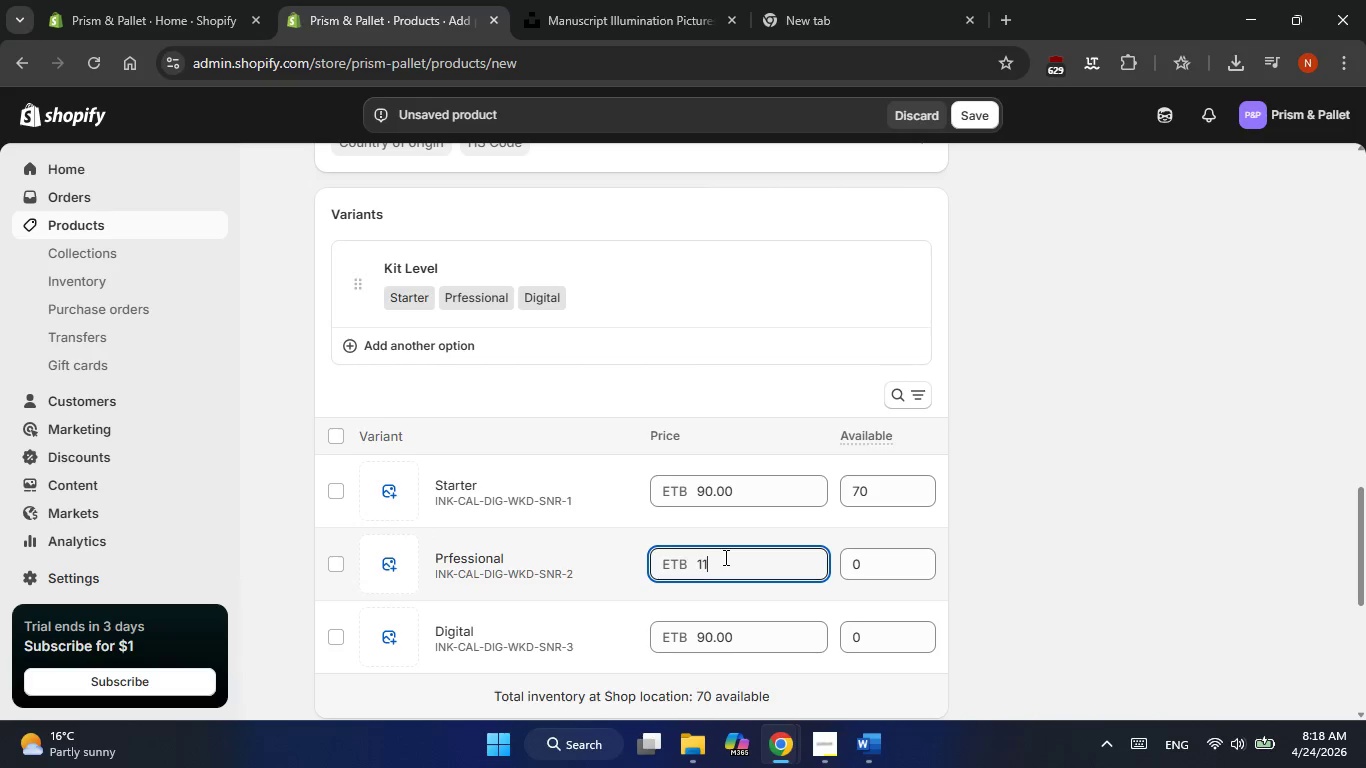 
key(Numpad0)
 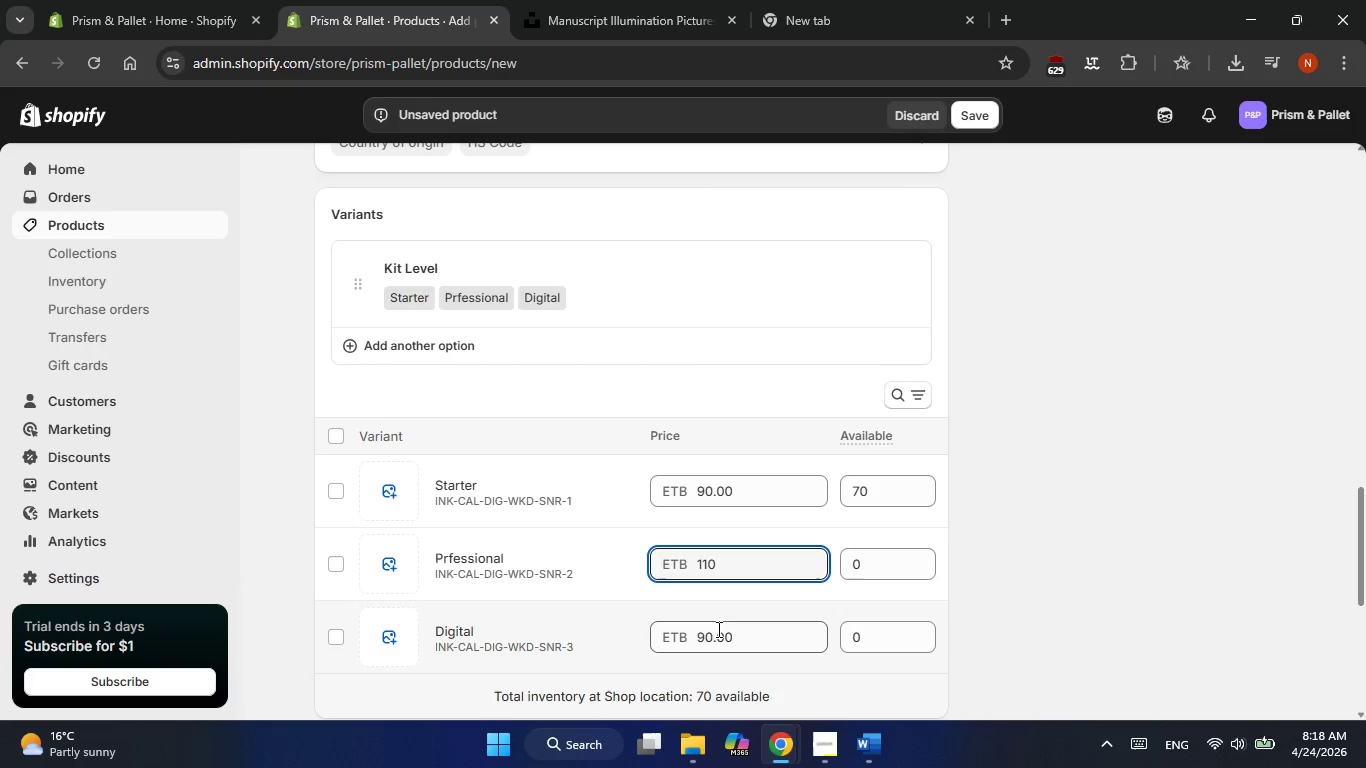 
double_click([717, 629])
 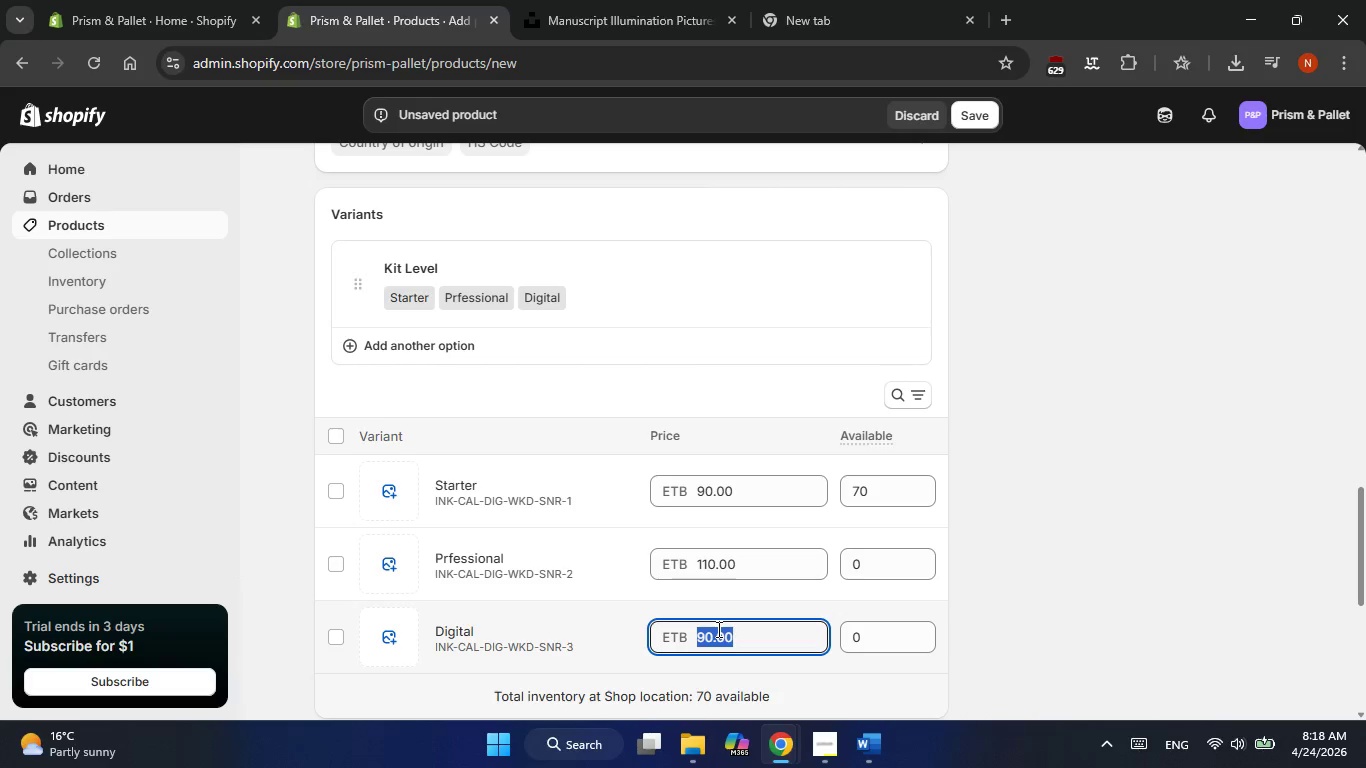 
key(Numpad1)
 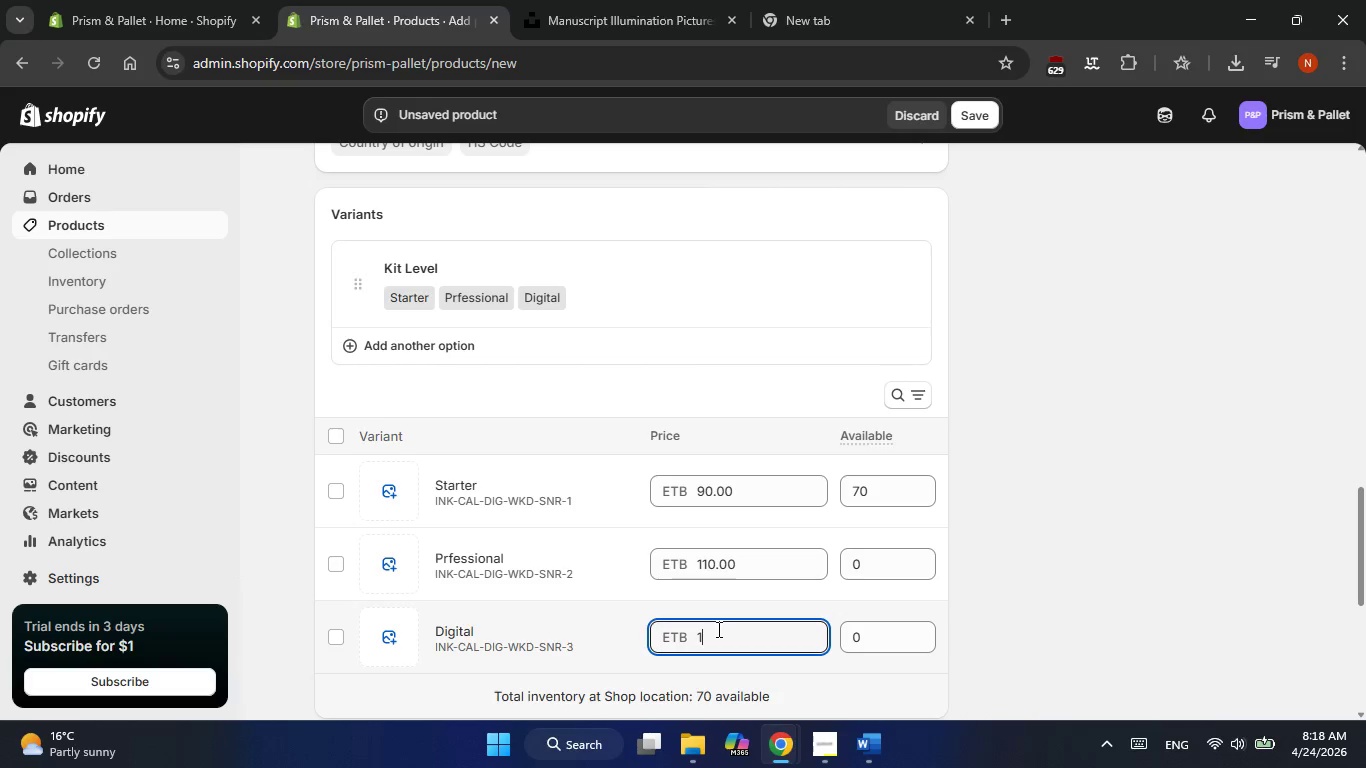 
key(Numpad5)
 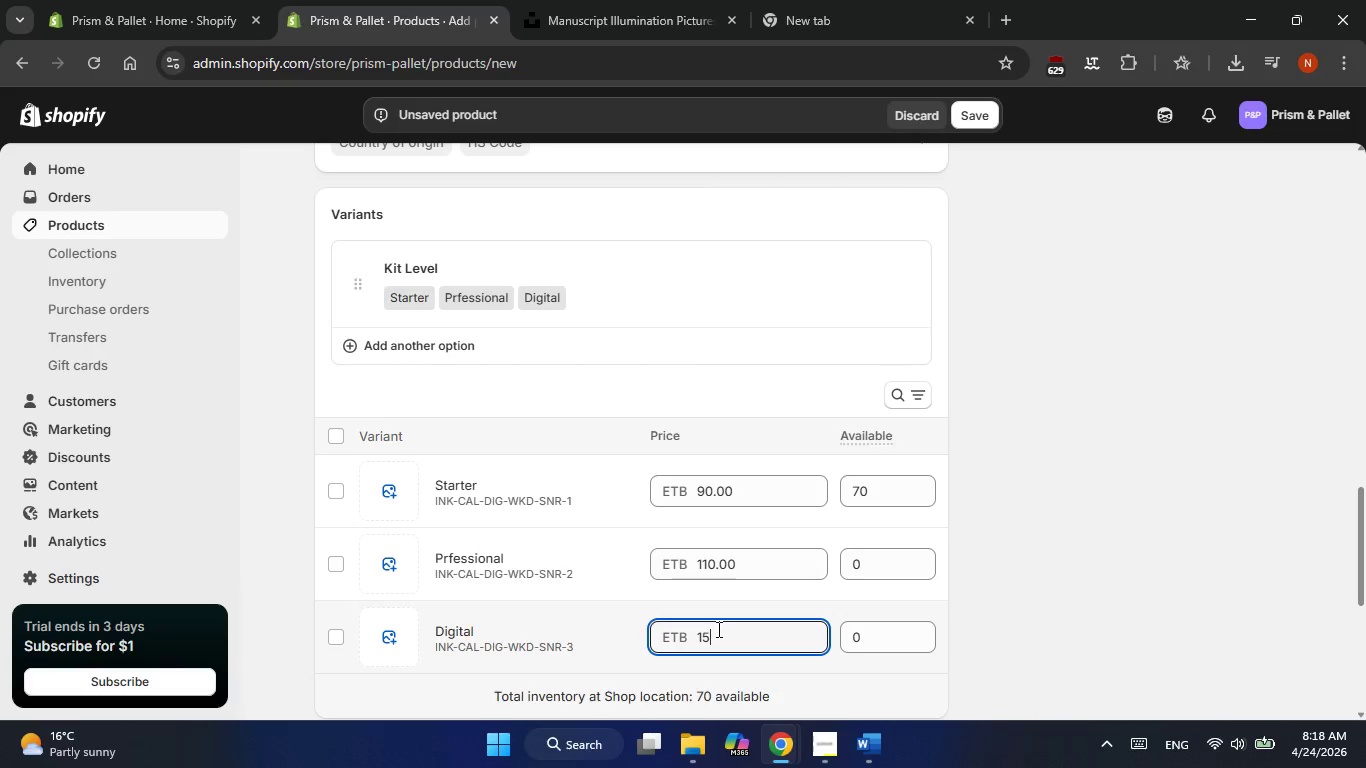 
key(ArrowLeft)
 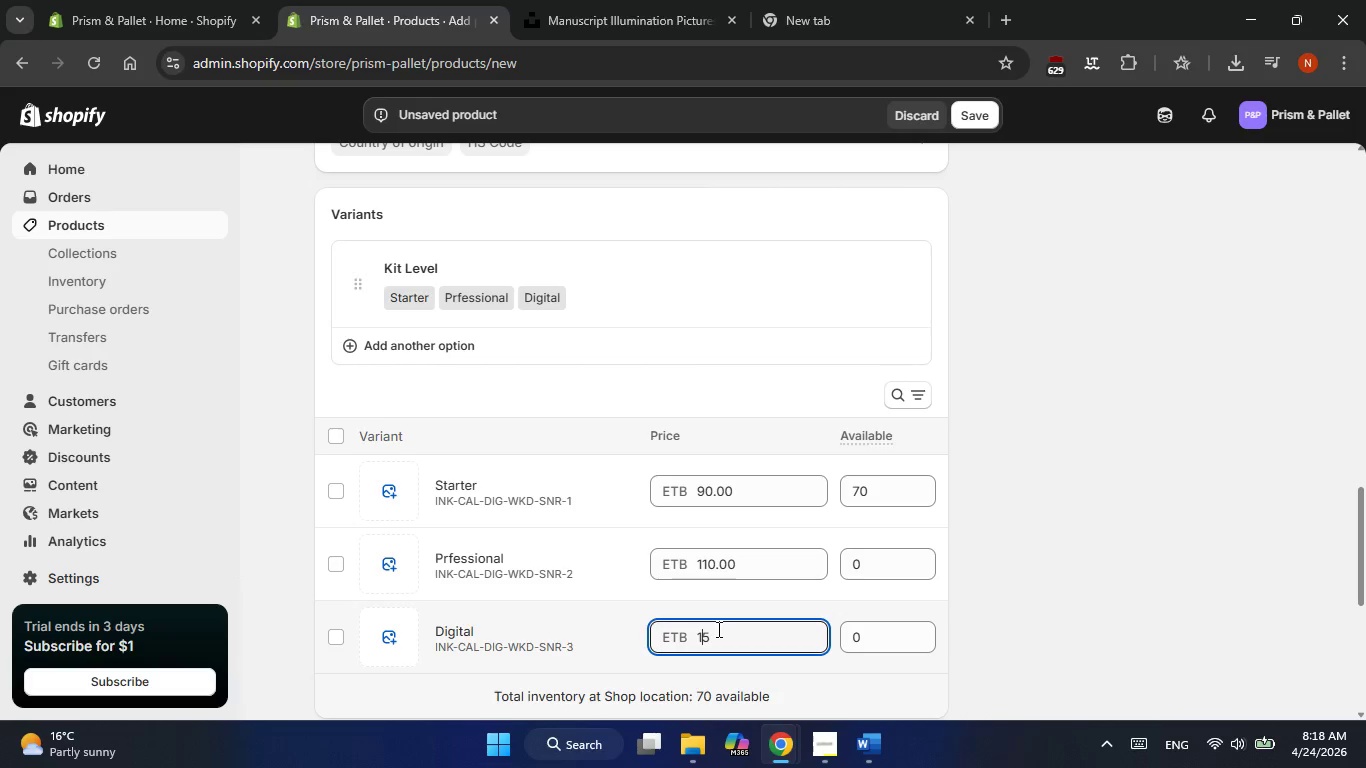 
key(Numpad1)
 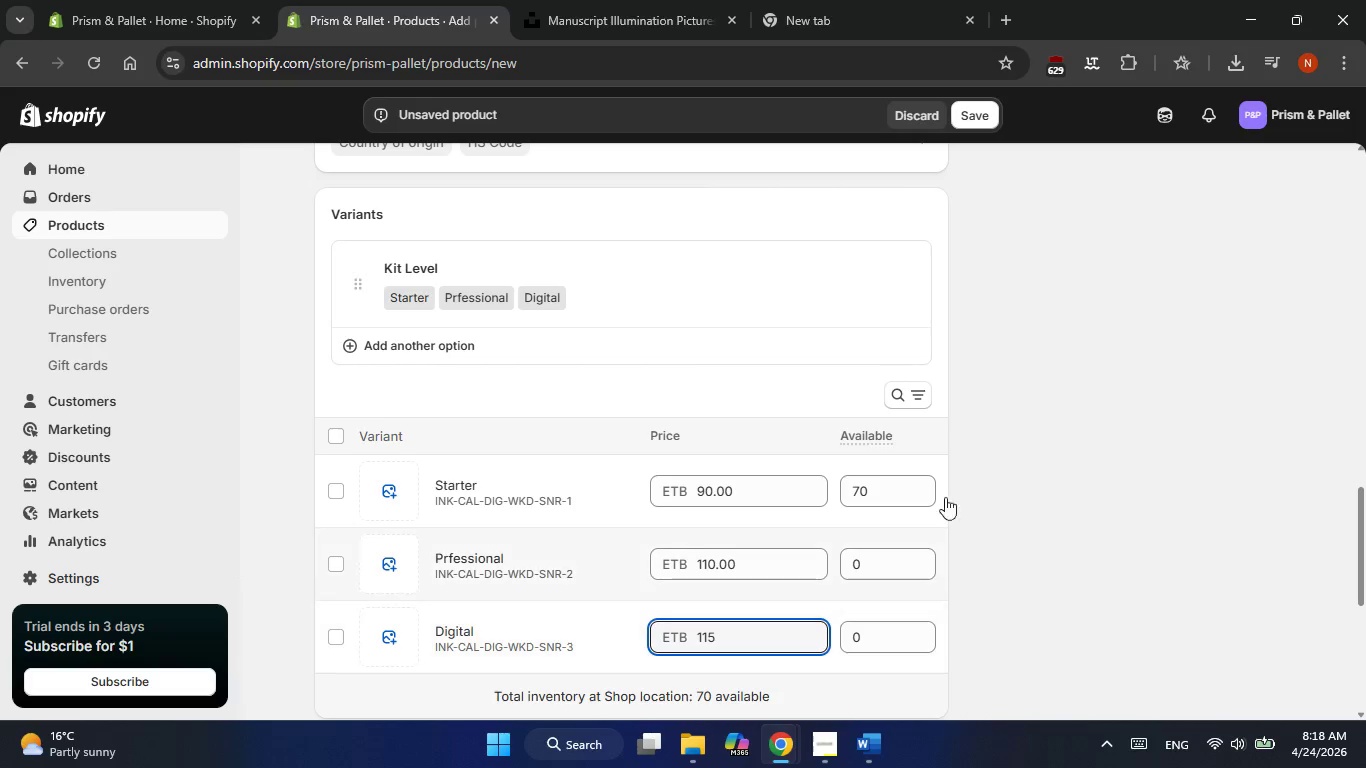 
left_click([1033, 498])
 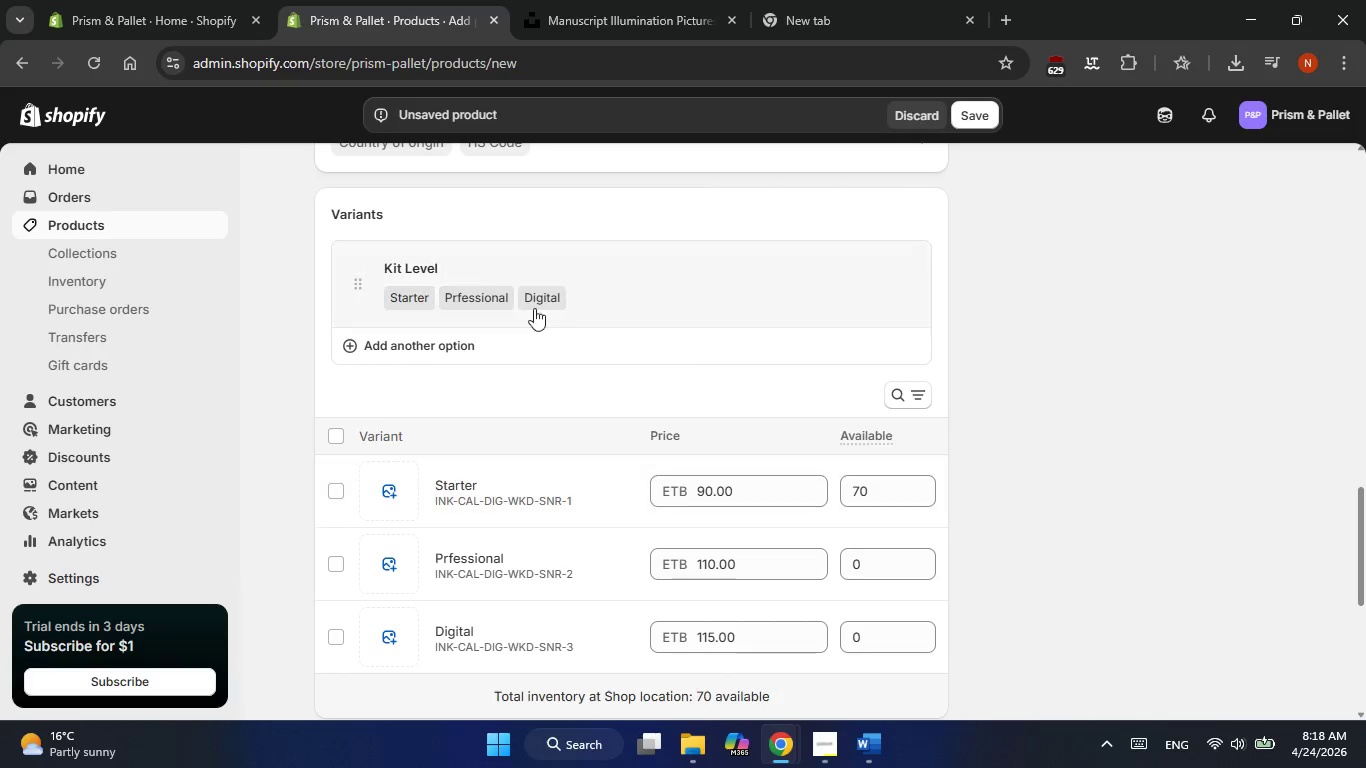 
left_click([460, 342])
 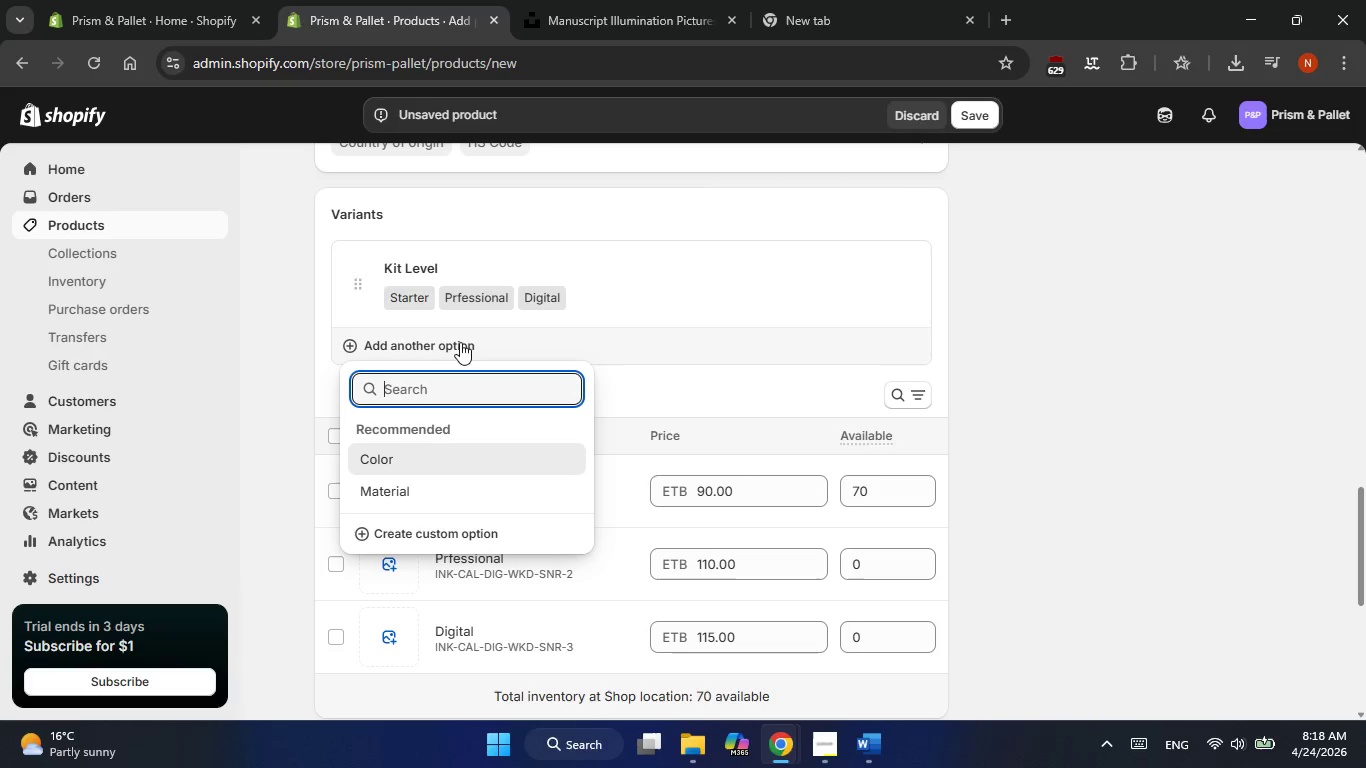 
wait(6.64)
 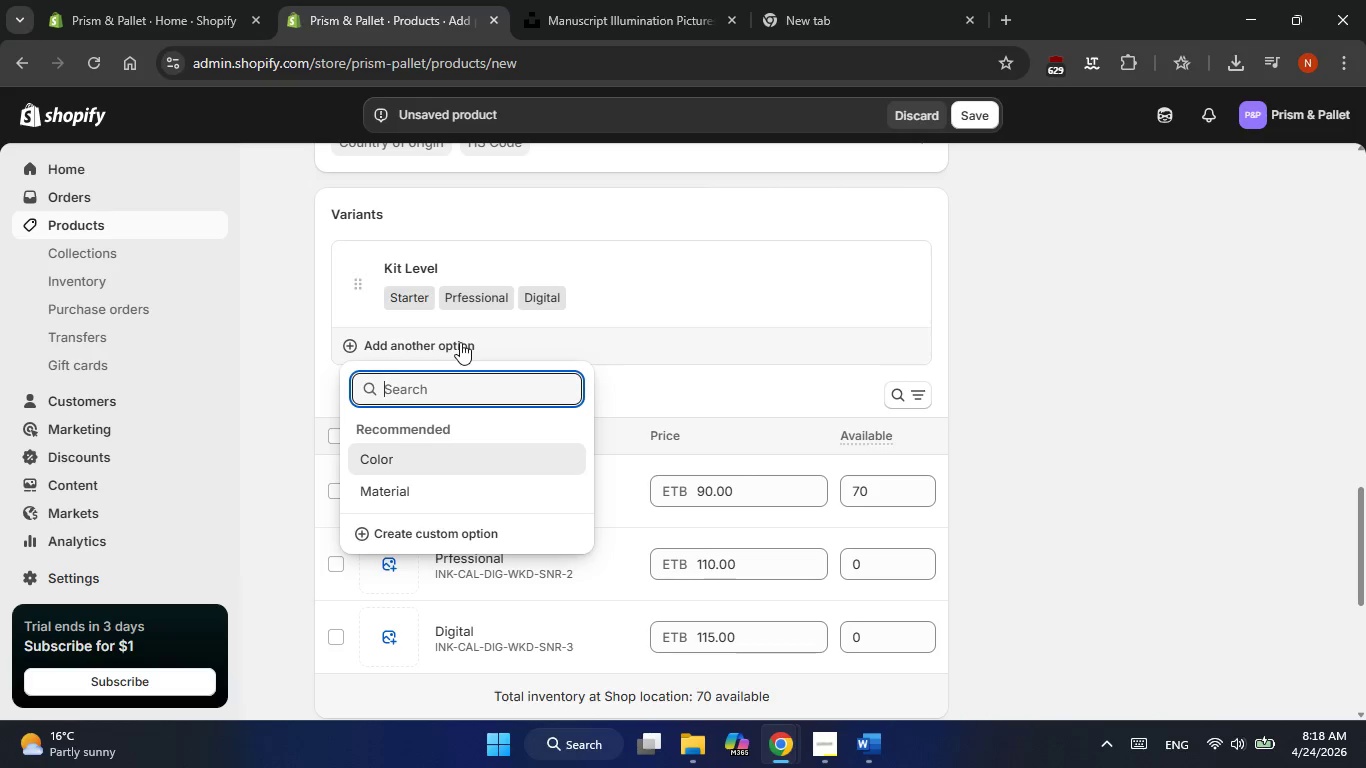 
type(Session Format)
 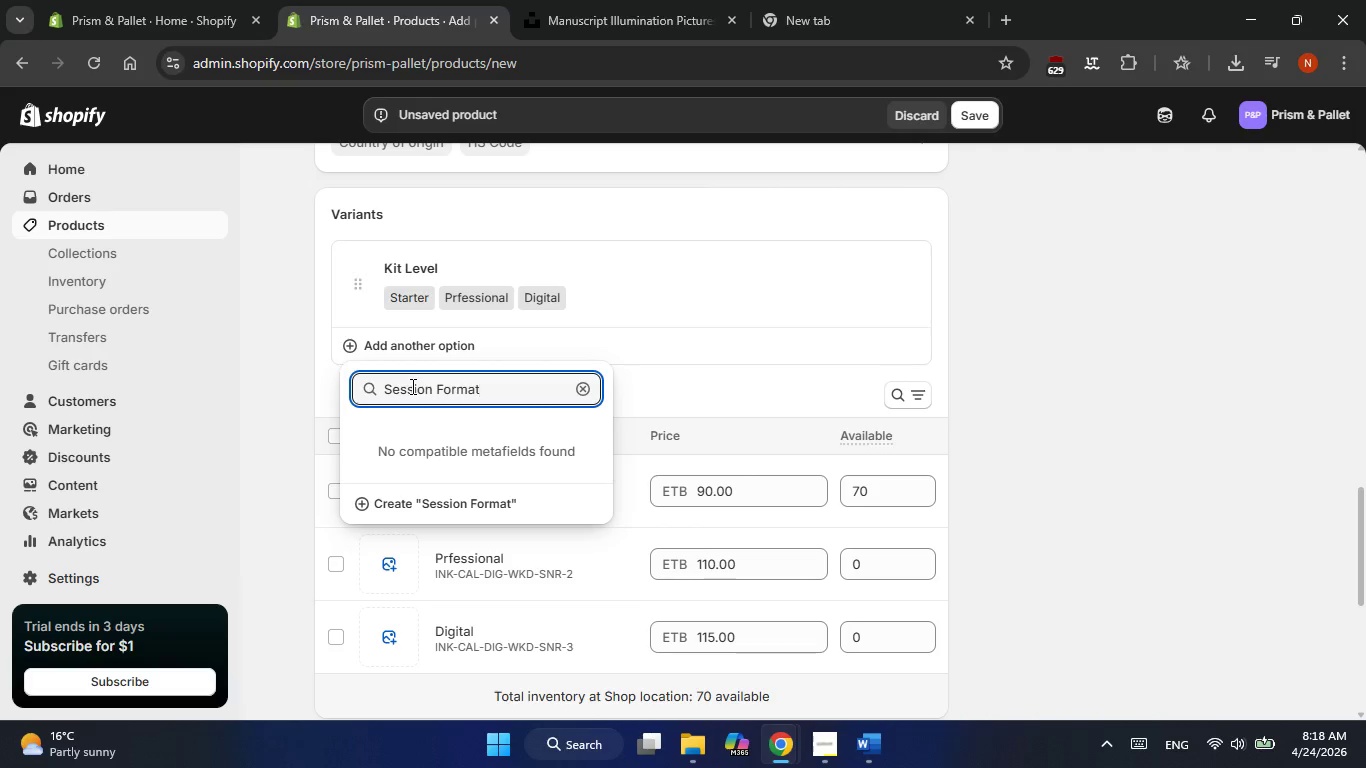 
left_click([432, 502])
 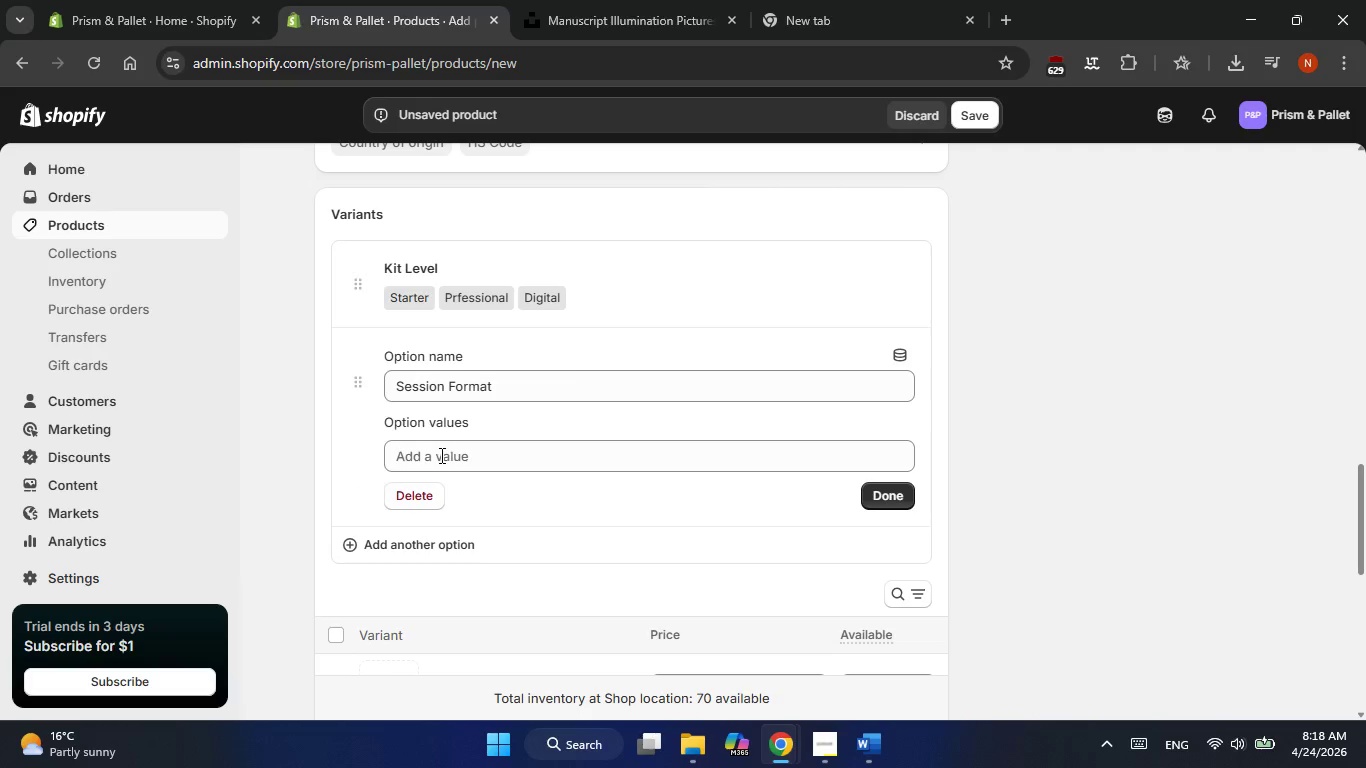 
left_click([440, 453])
 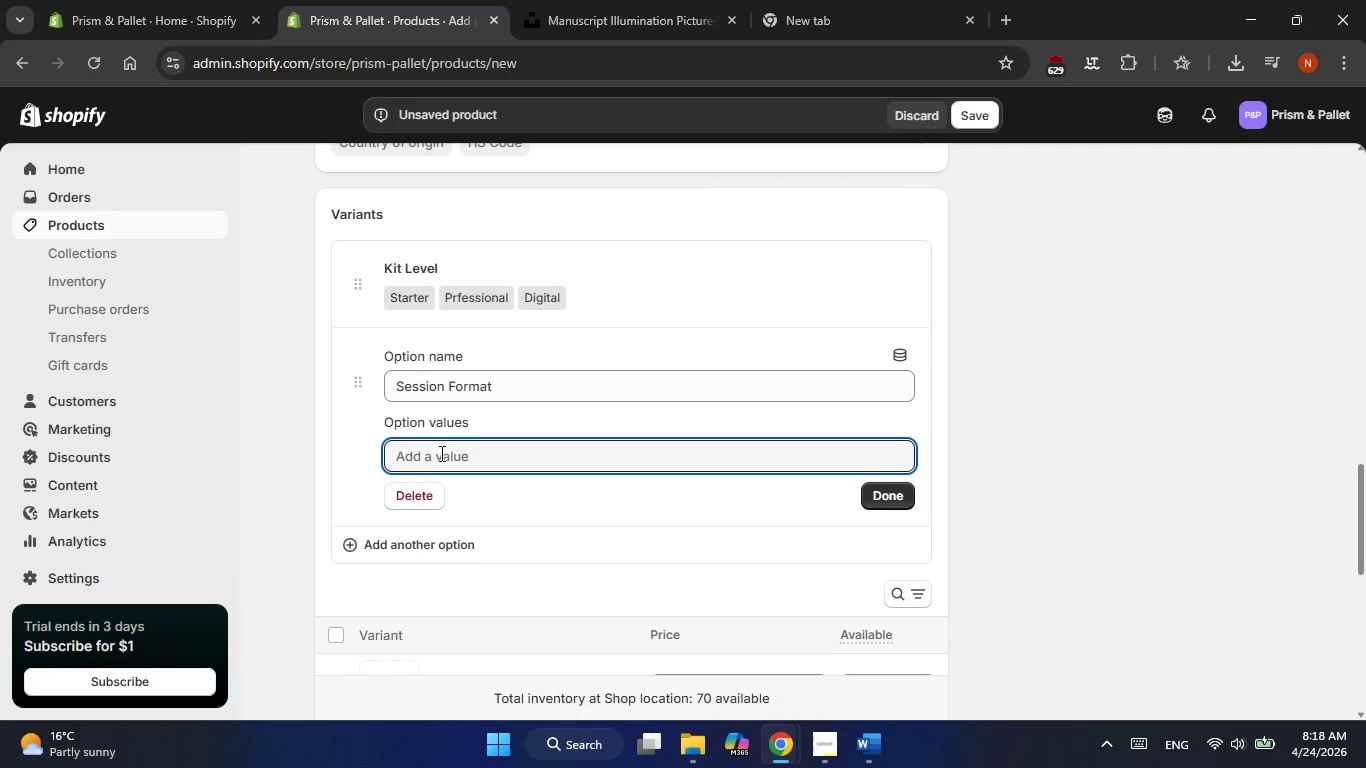 
type(Weekend)
 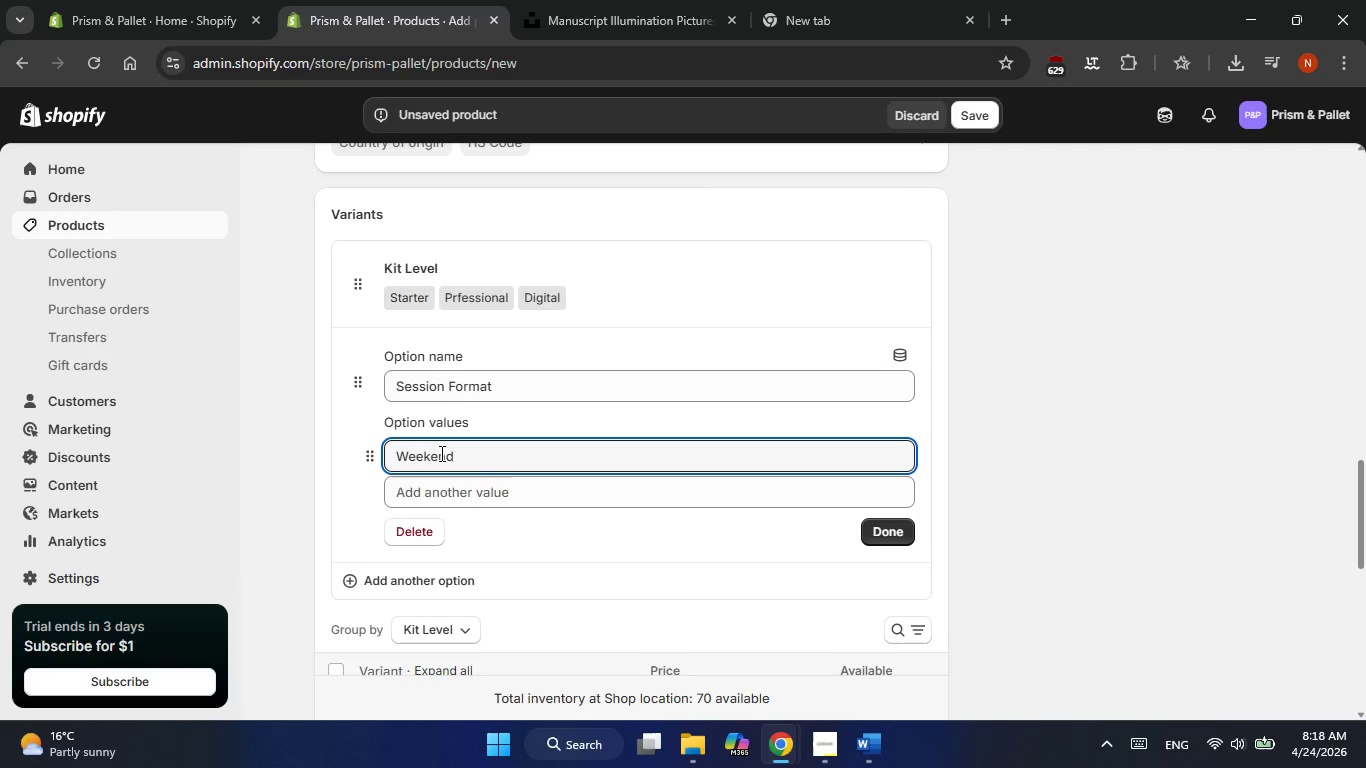 
wait(5.06)
 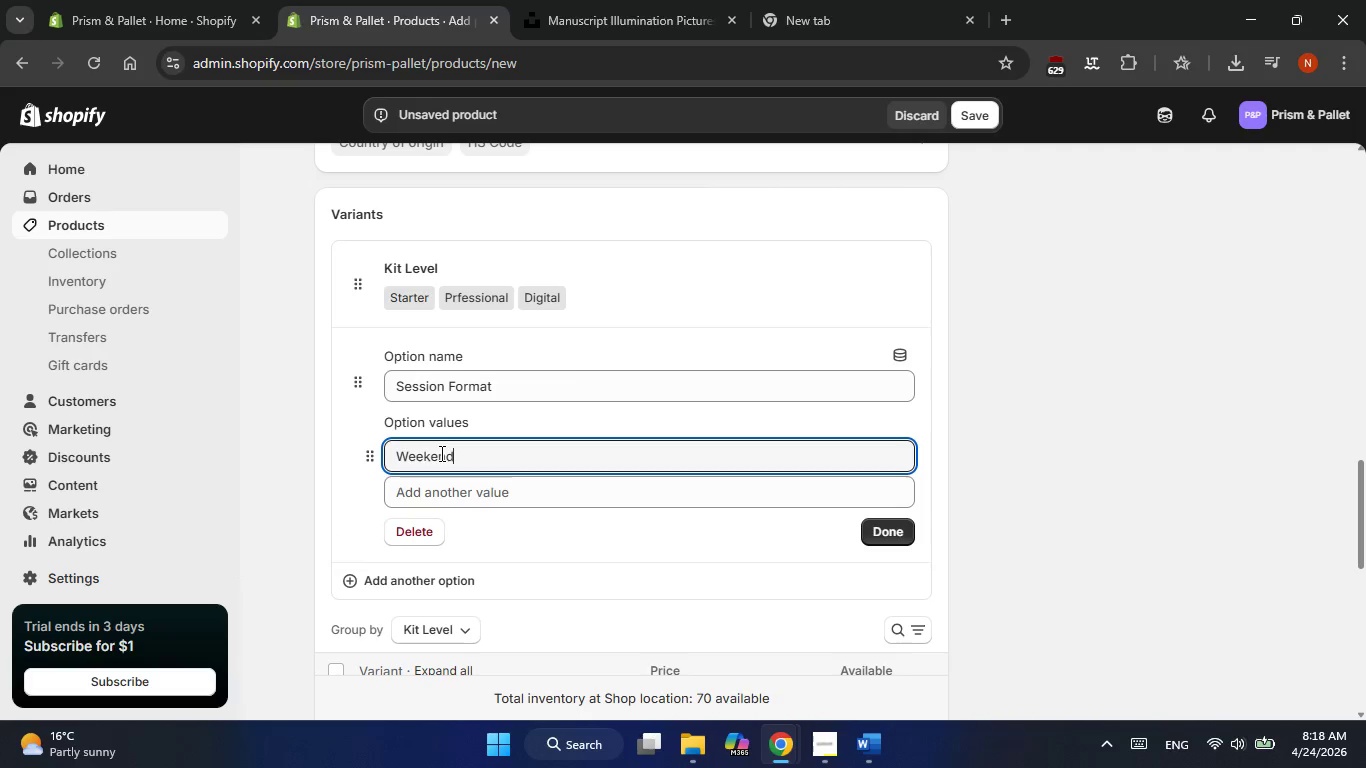 
type( Intensive)
 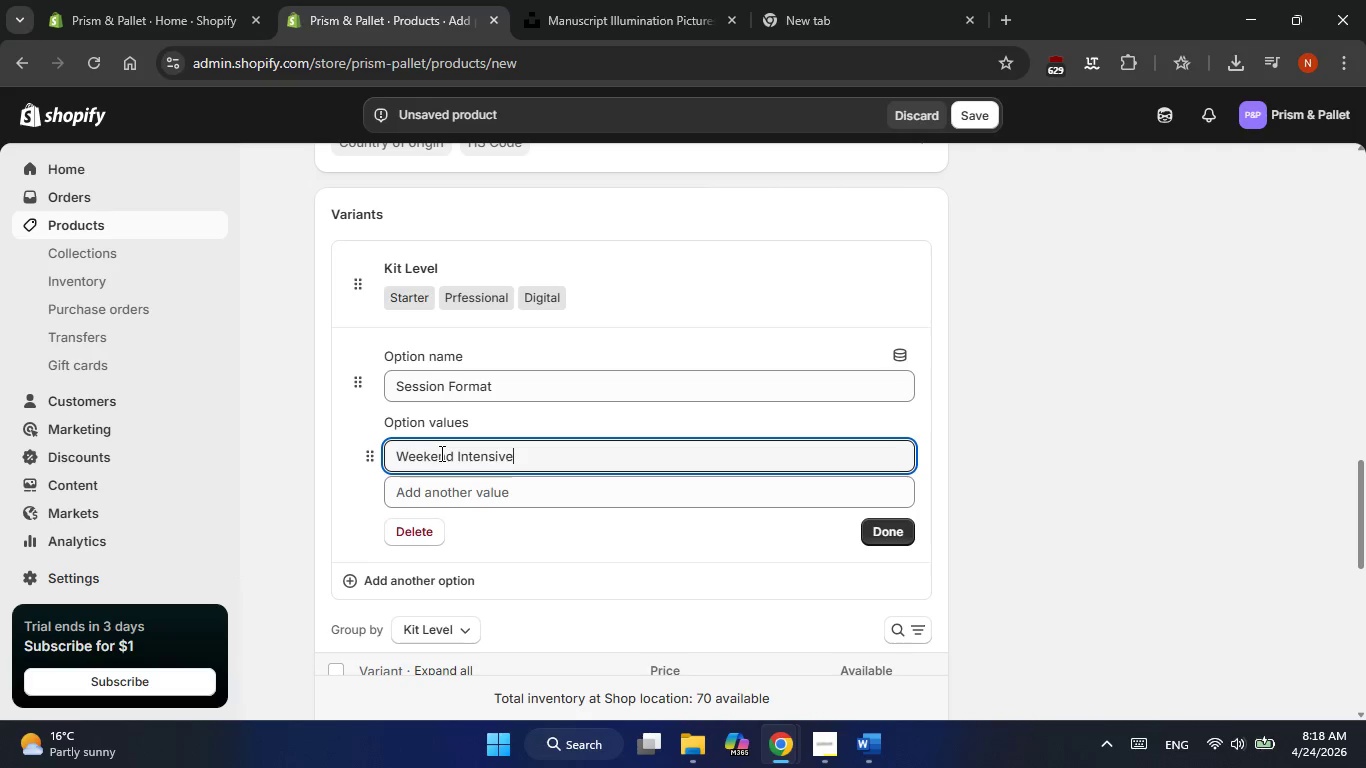 
left_click([453, 501])
 